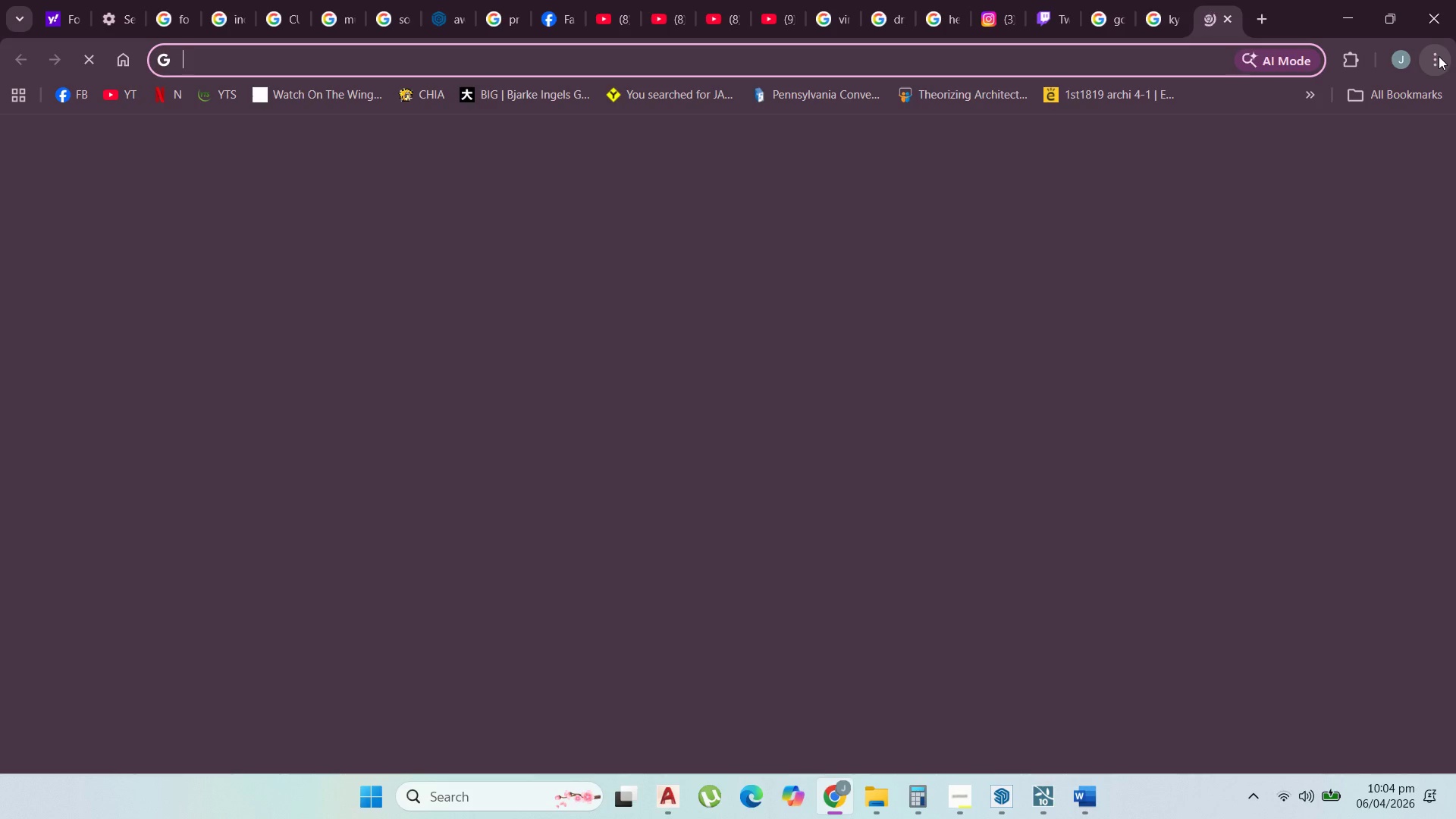 
left_click([1439, 56])
 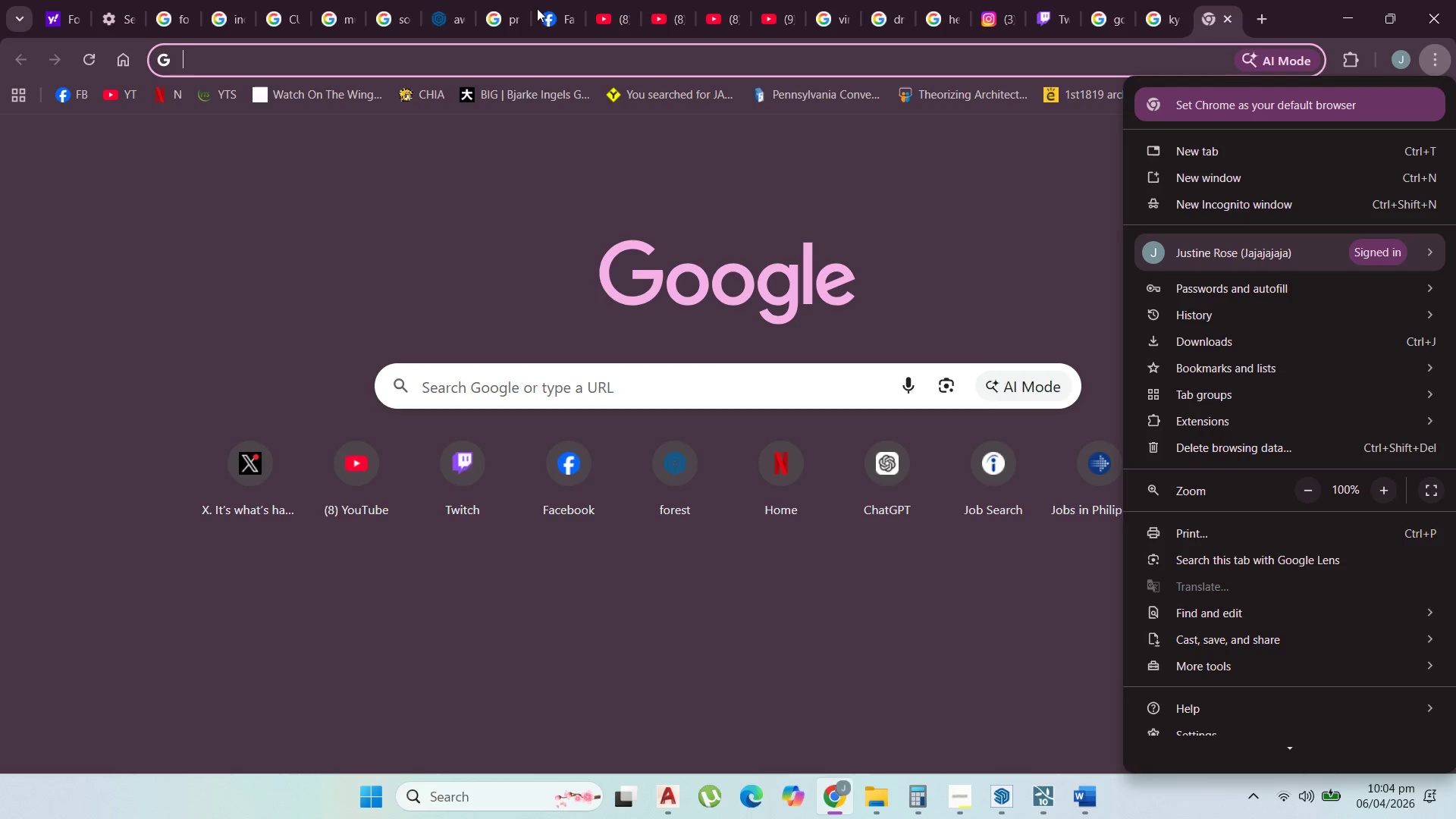 
left_click([454, 3])
 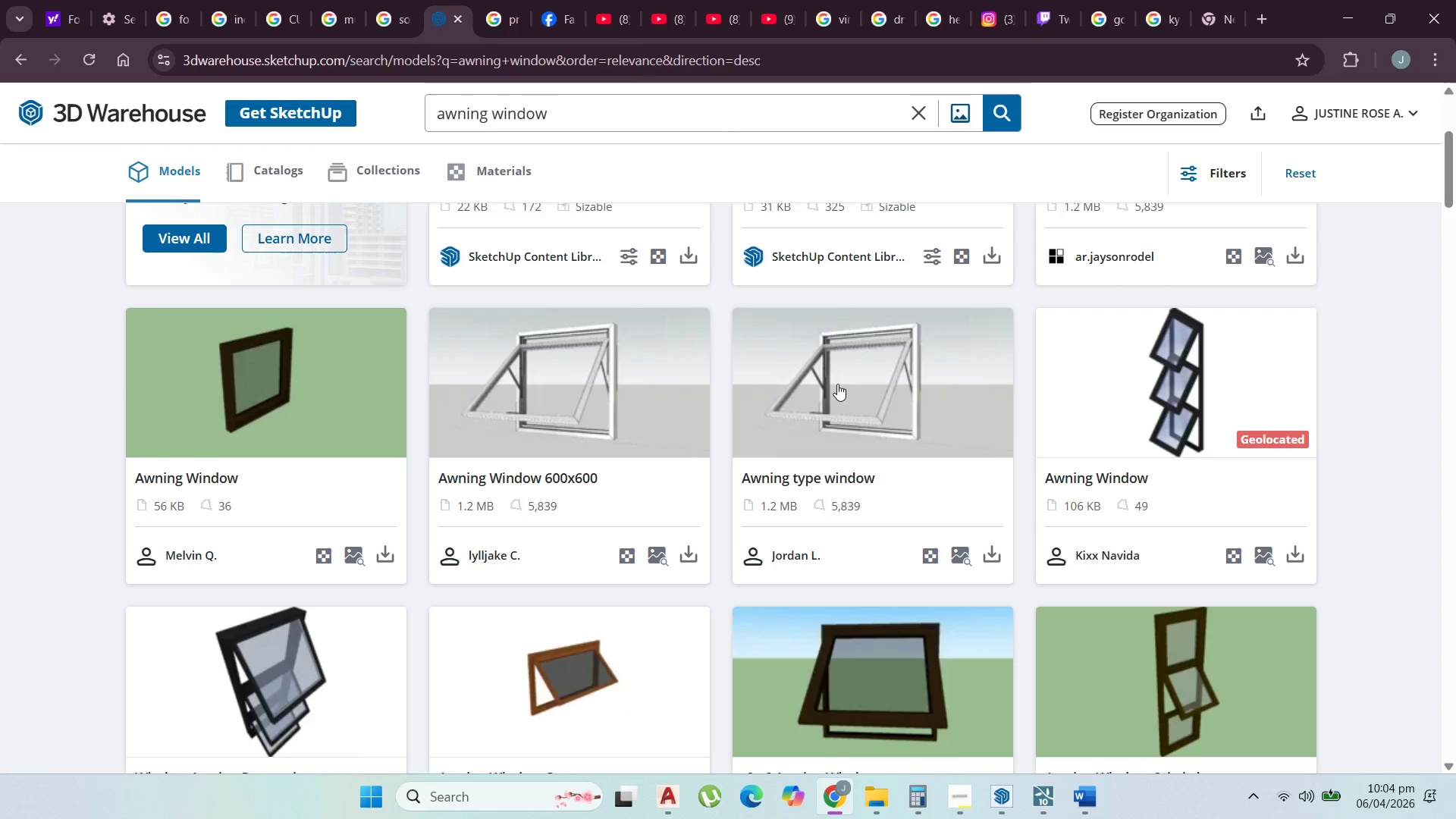 
wait(7.39)
 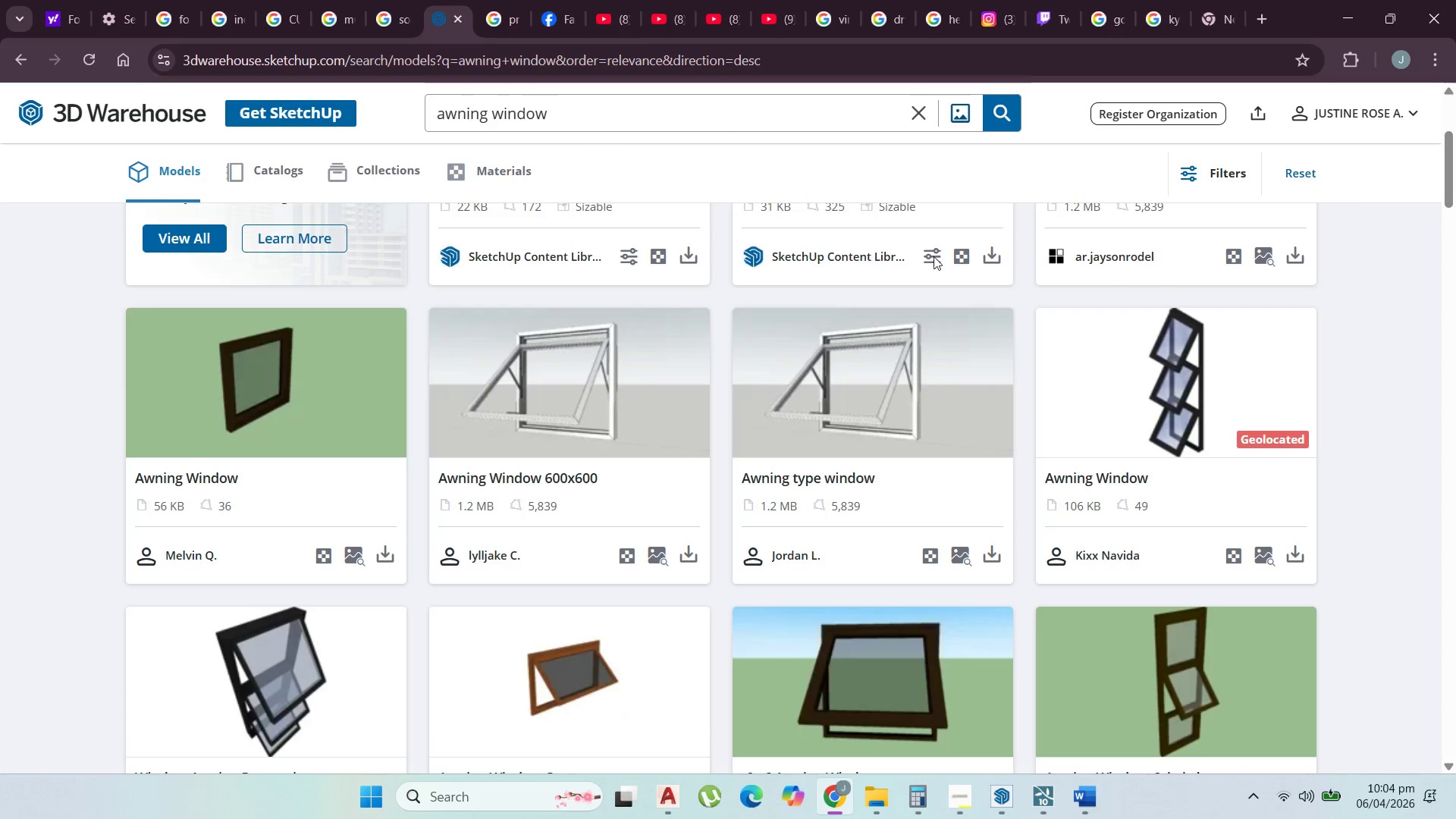 
right_click([687, 551])
 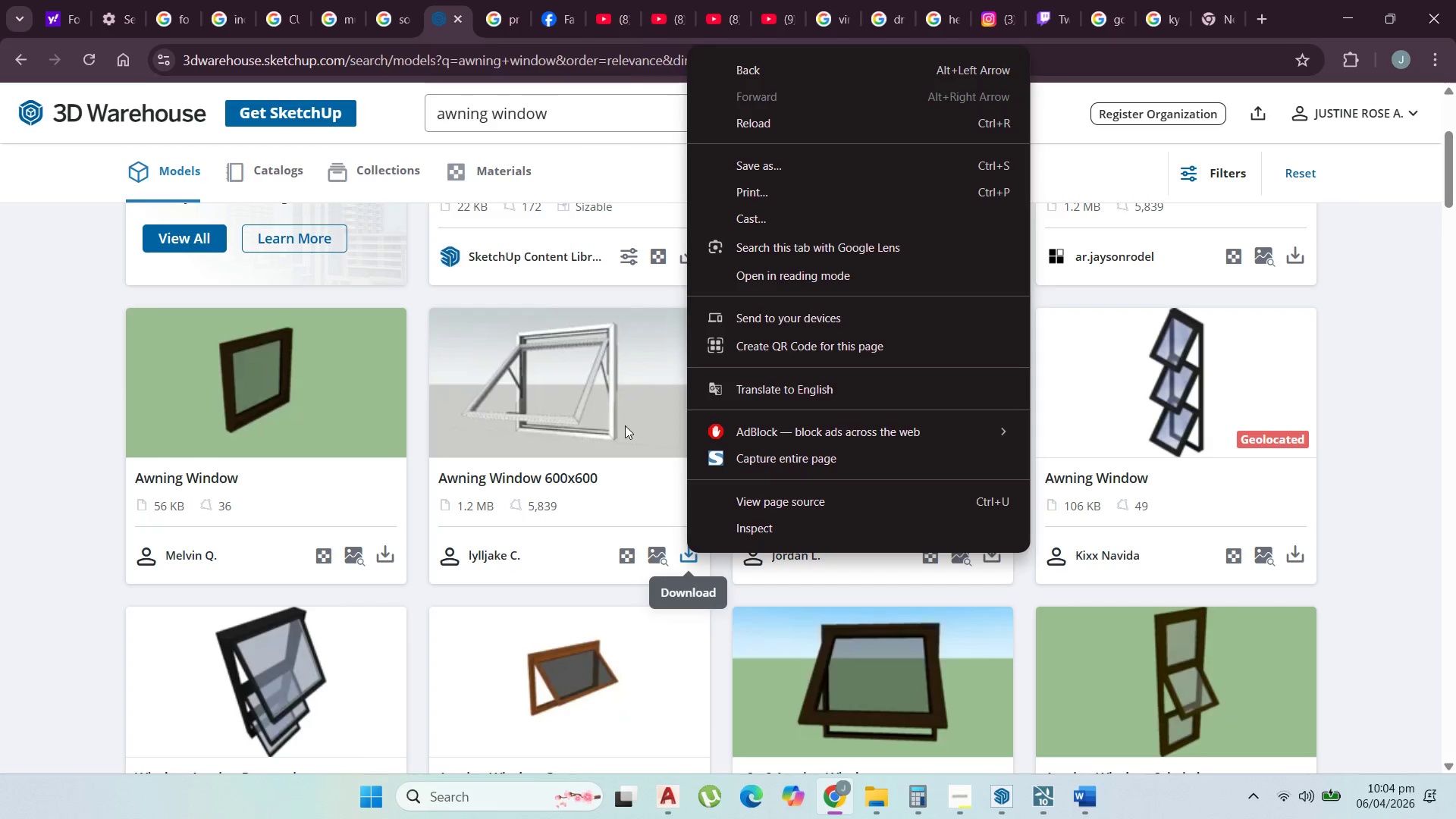 
mouse_move([573, 466])
 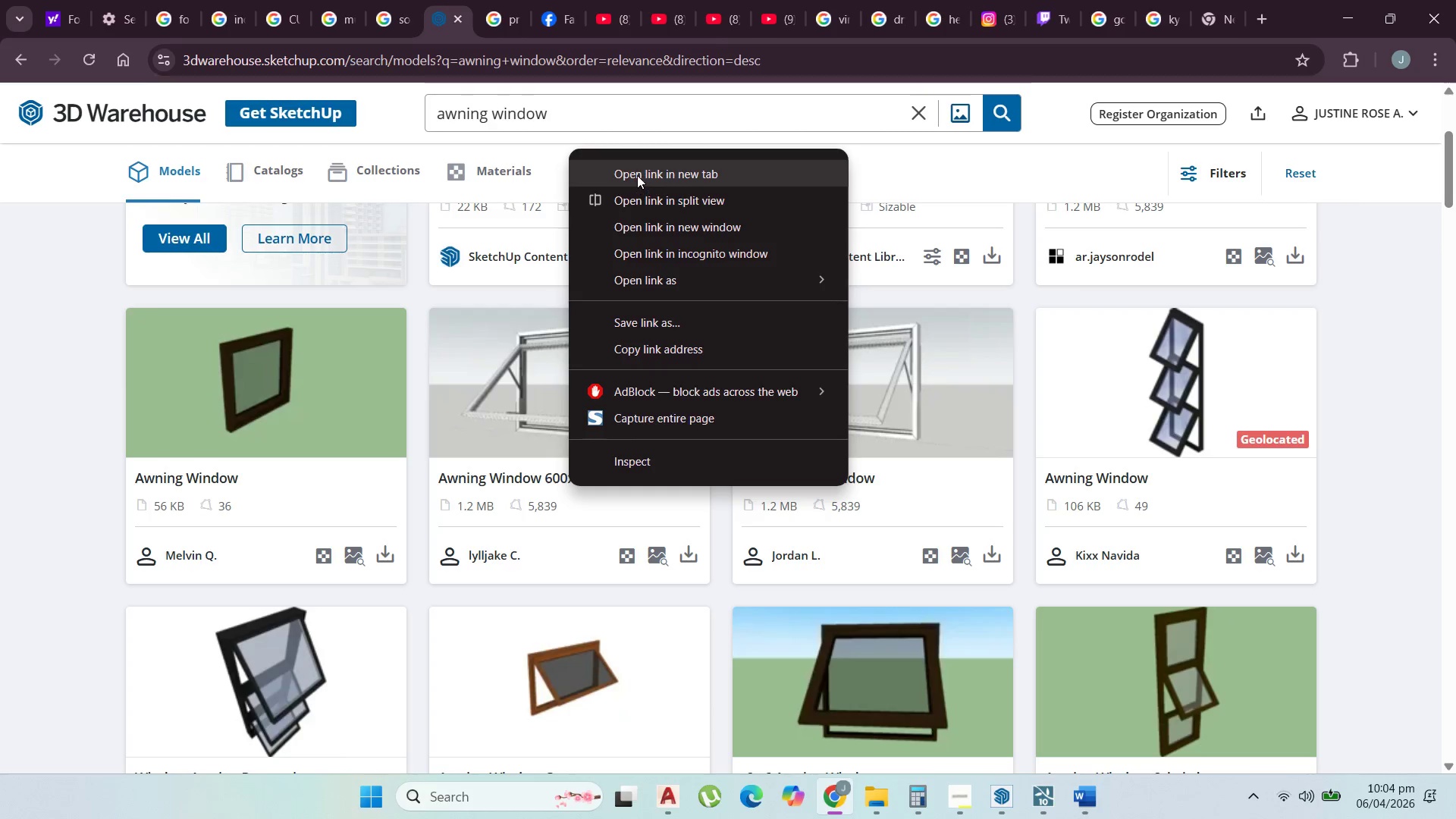 
left_click([637, 174])
 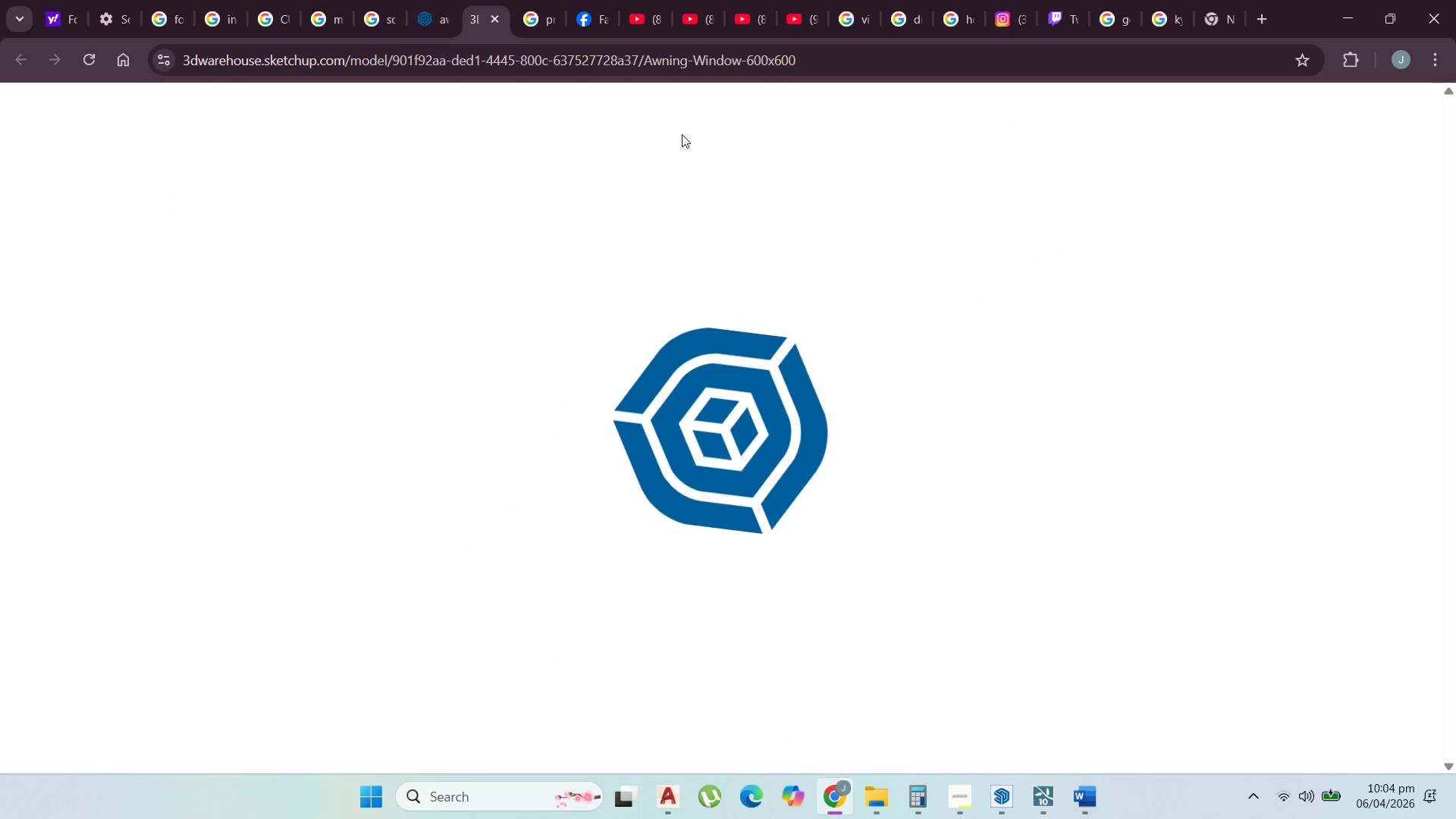 
left_click([734, 61])
 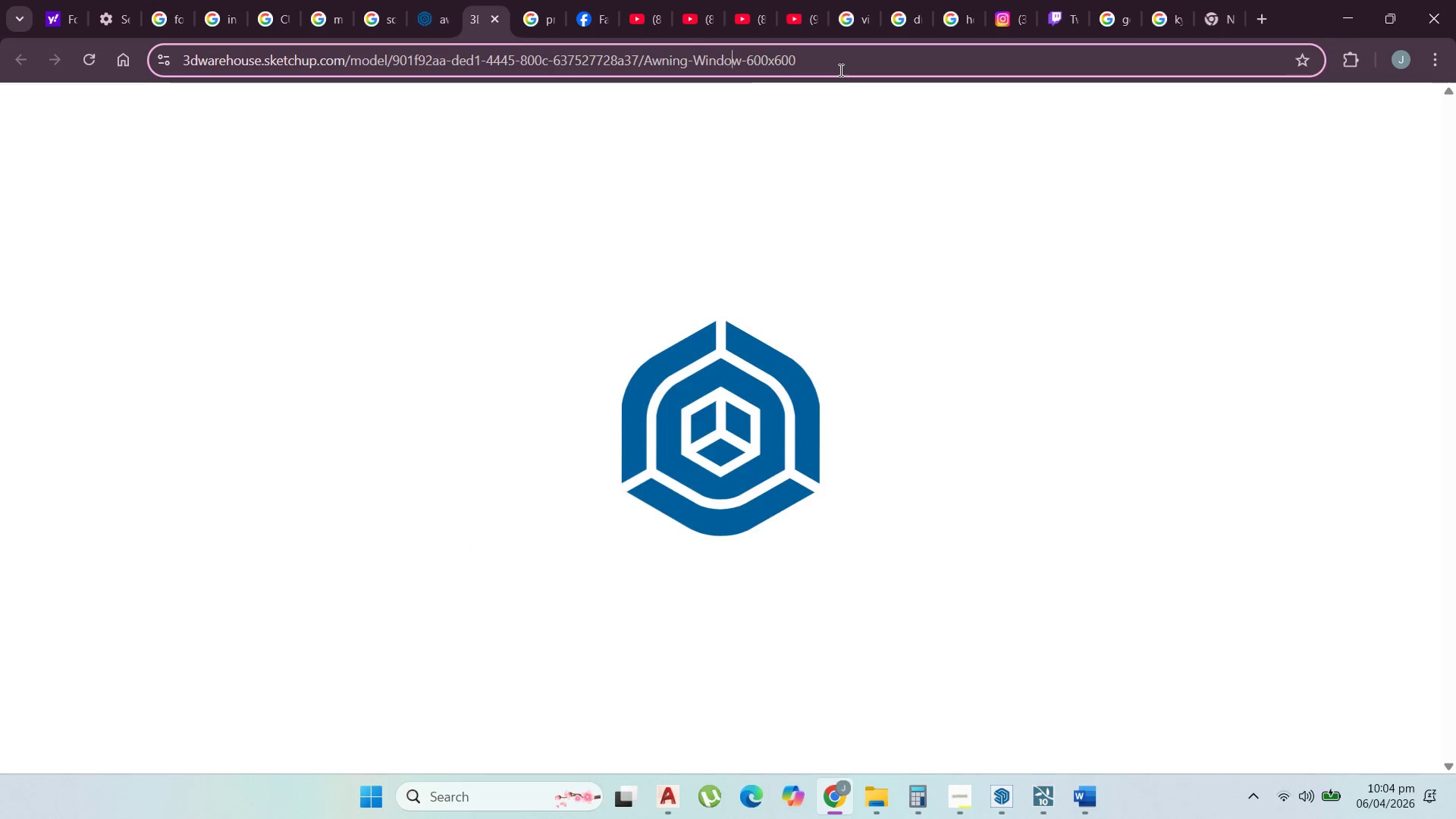 
left_click_drag(start_coordinate=[850, 69], to_coordinate=[107, 67])
 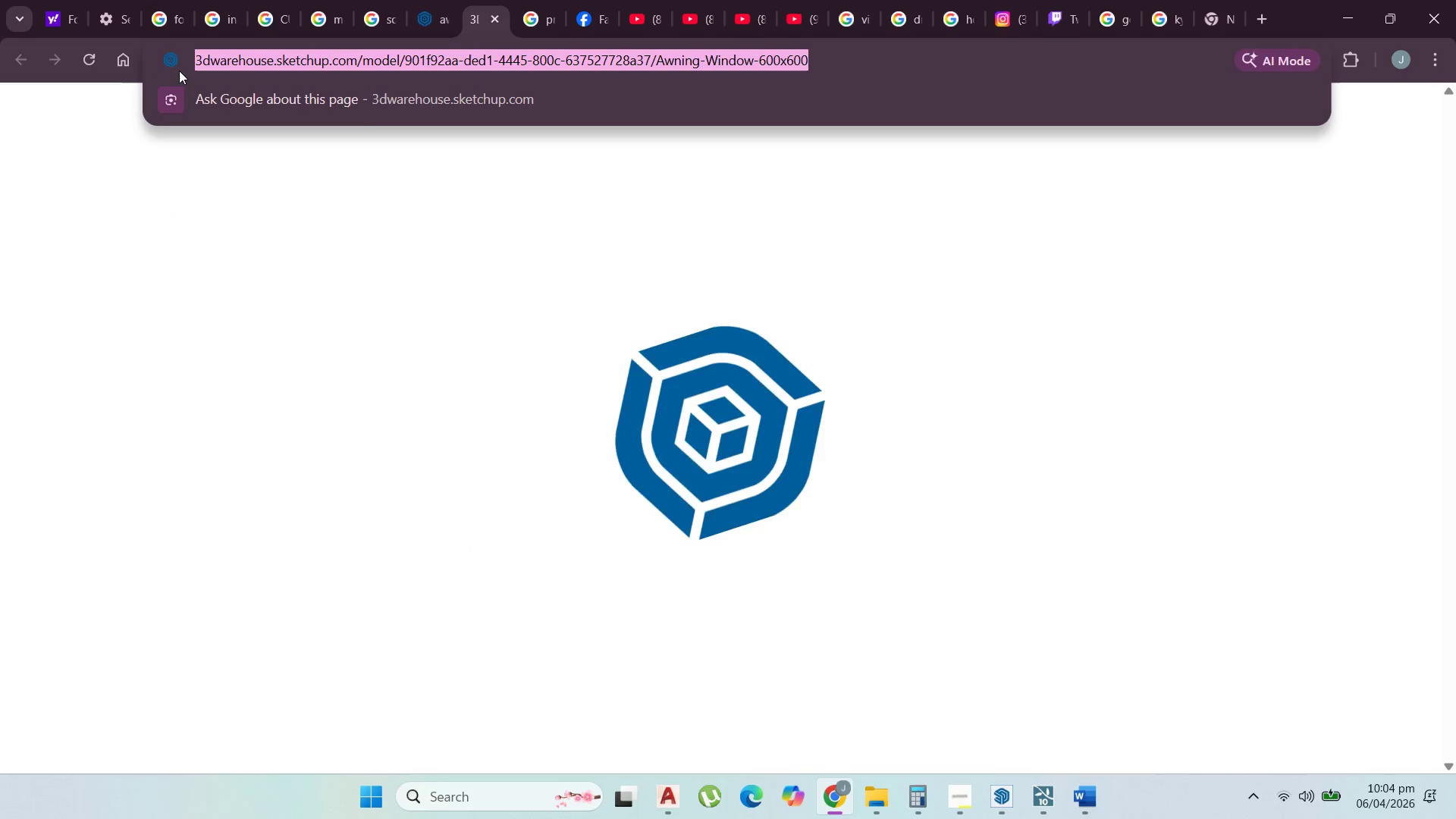 
key(Control+C)
 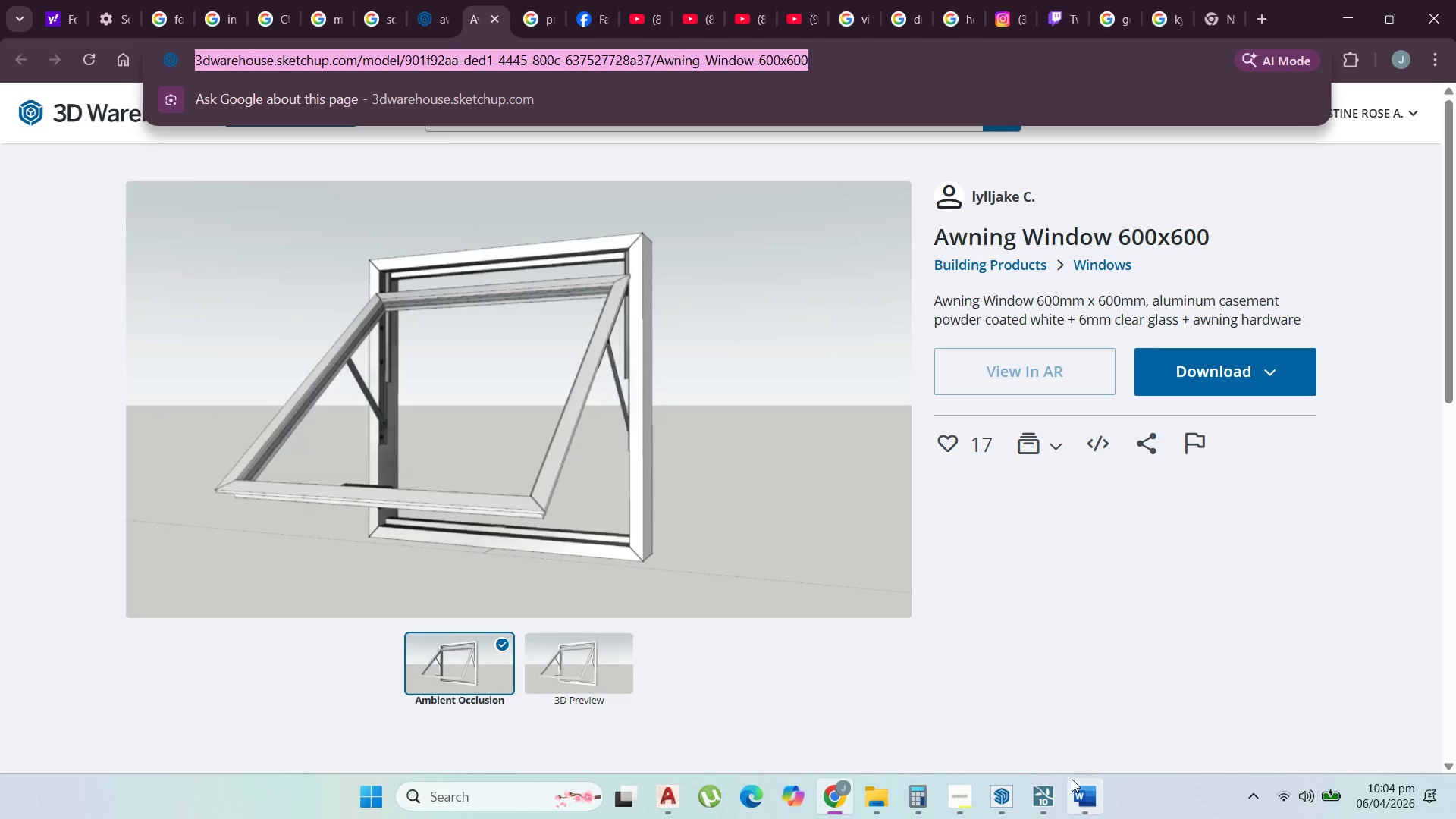 
left_click([1084, 785])
 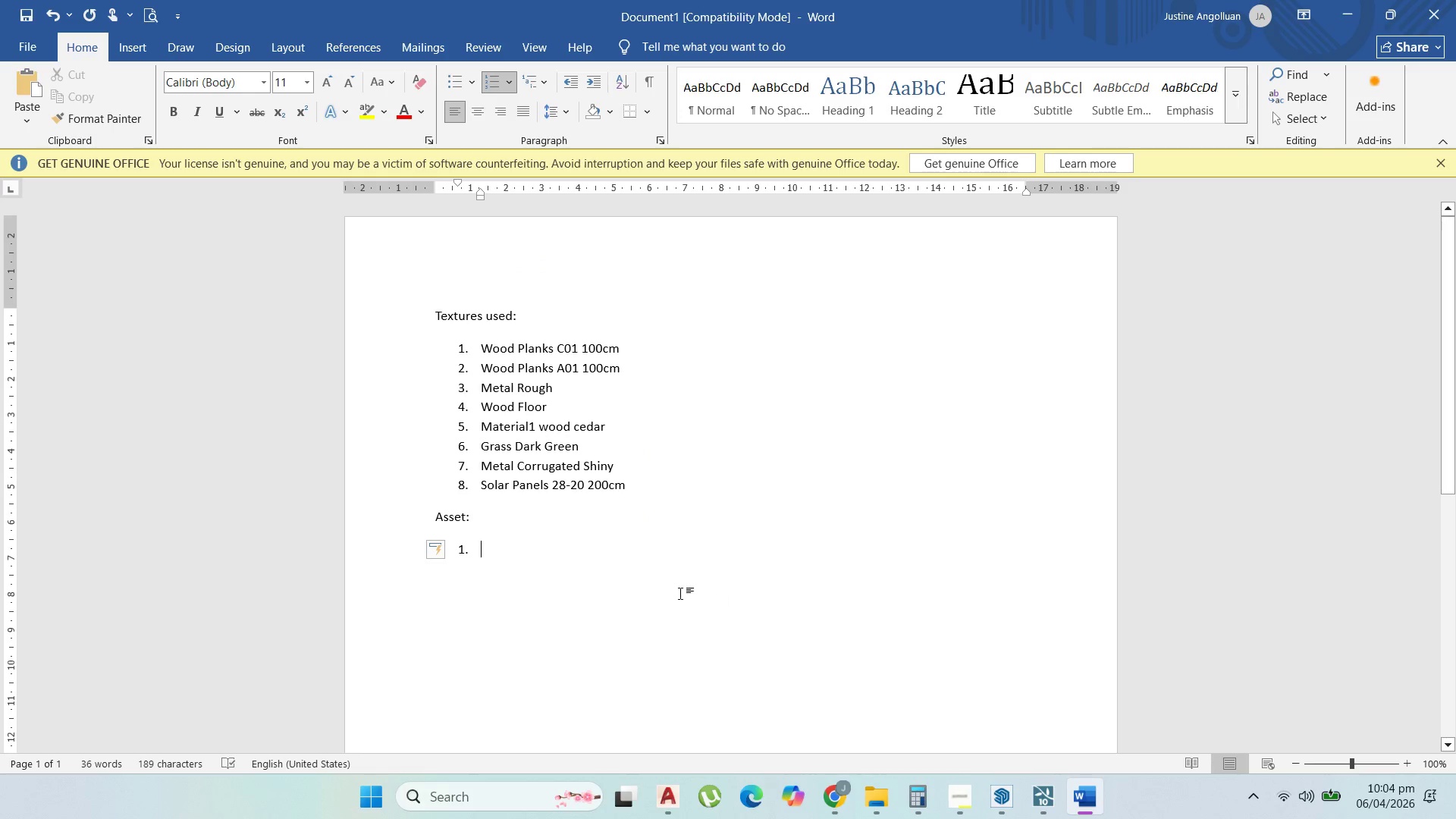 
key(Control+V)
 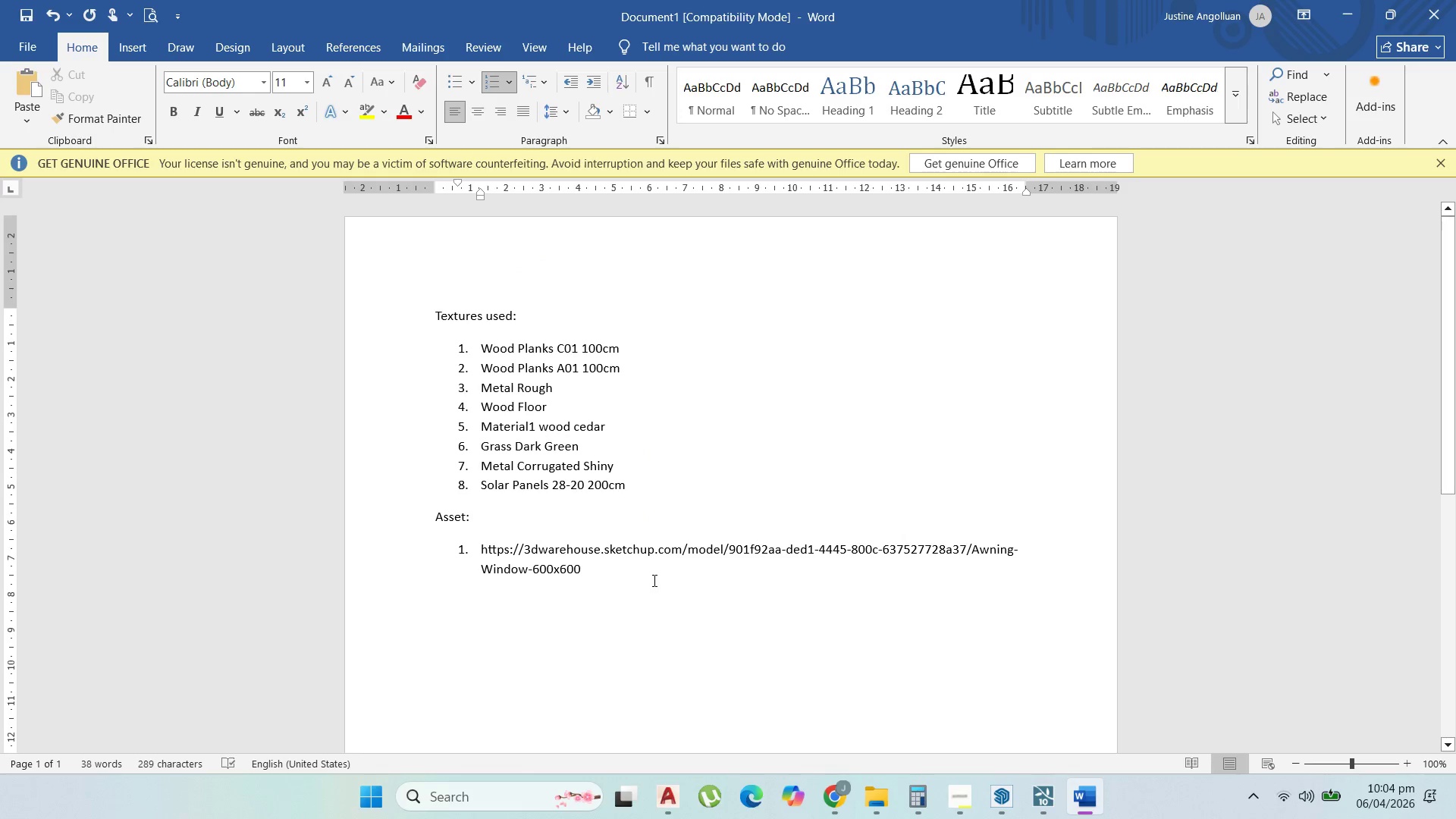 
key(Enter)
 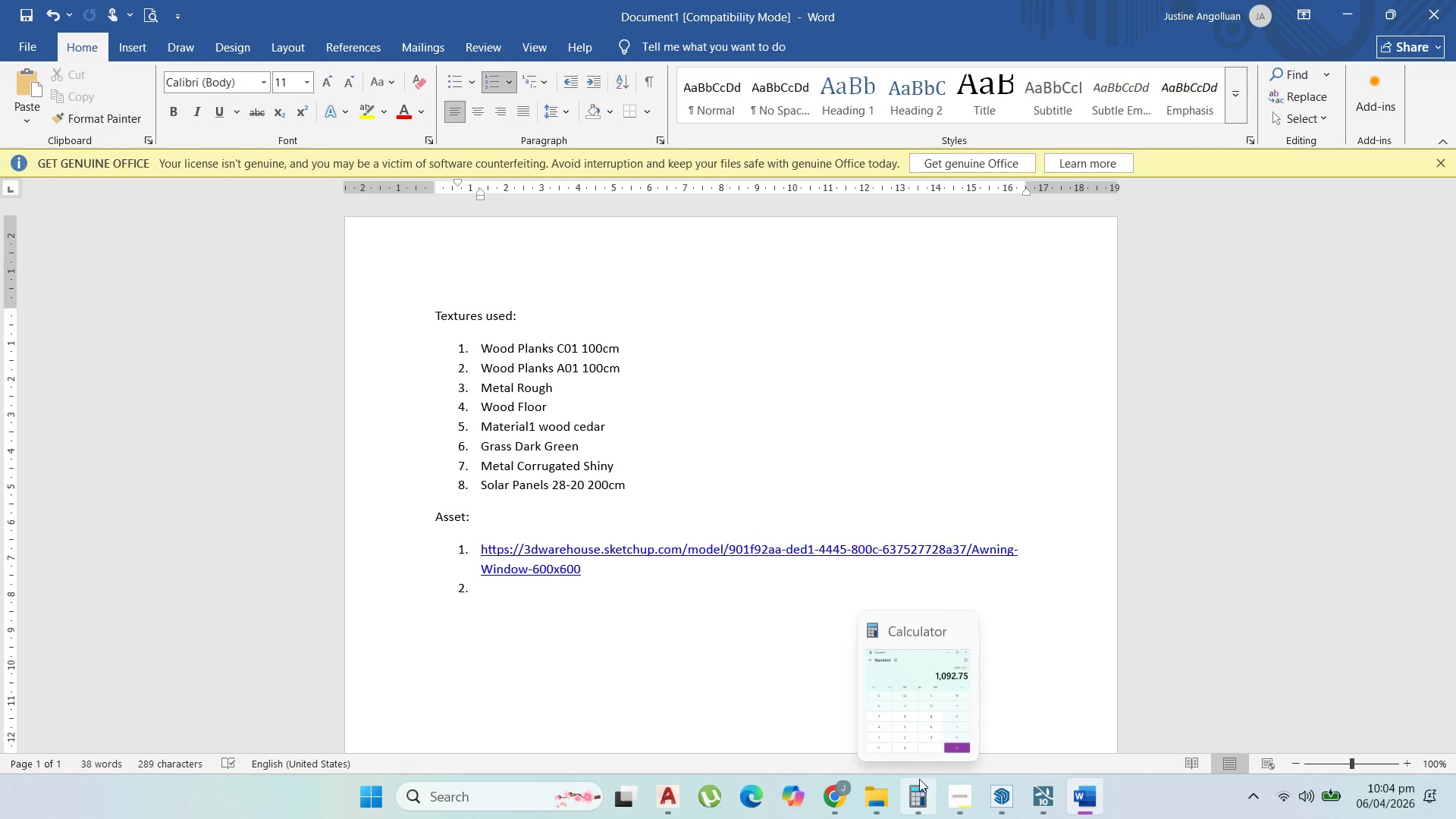 
left_click([836, 787])
 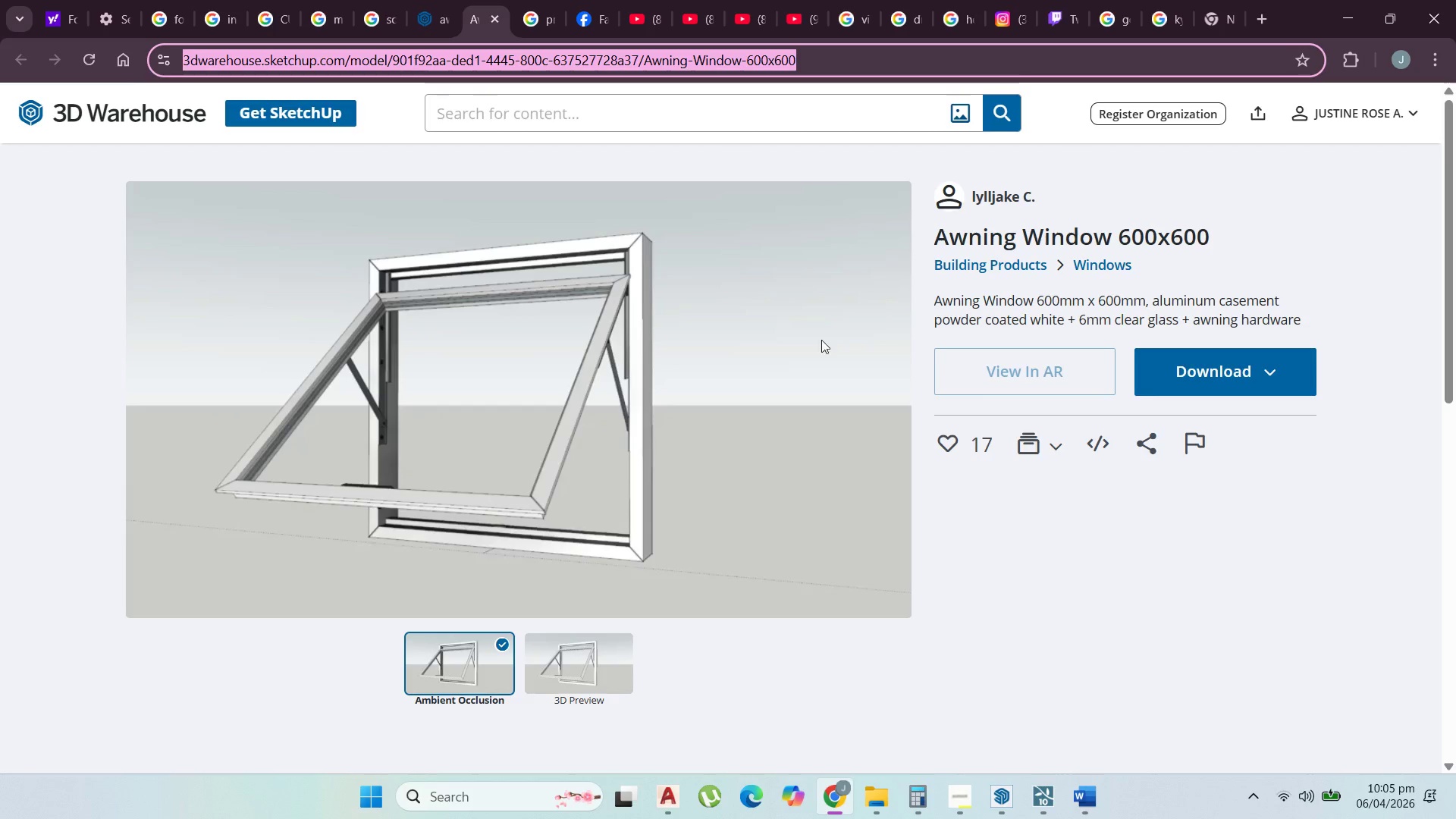 
wait(26.55)
 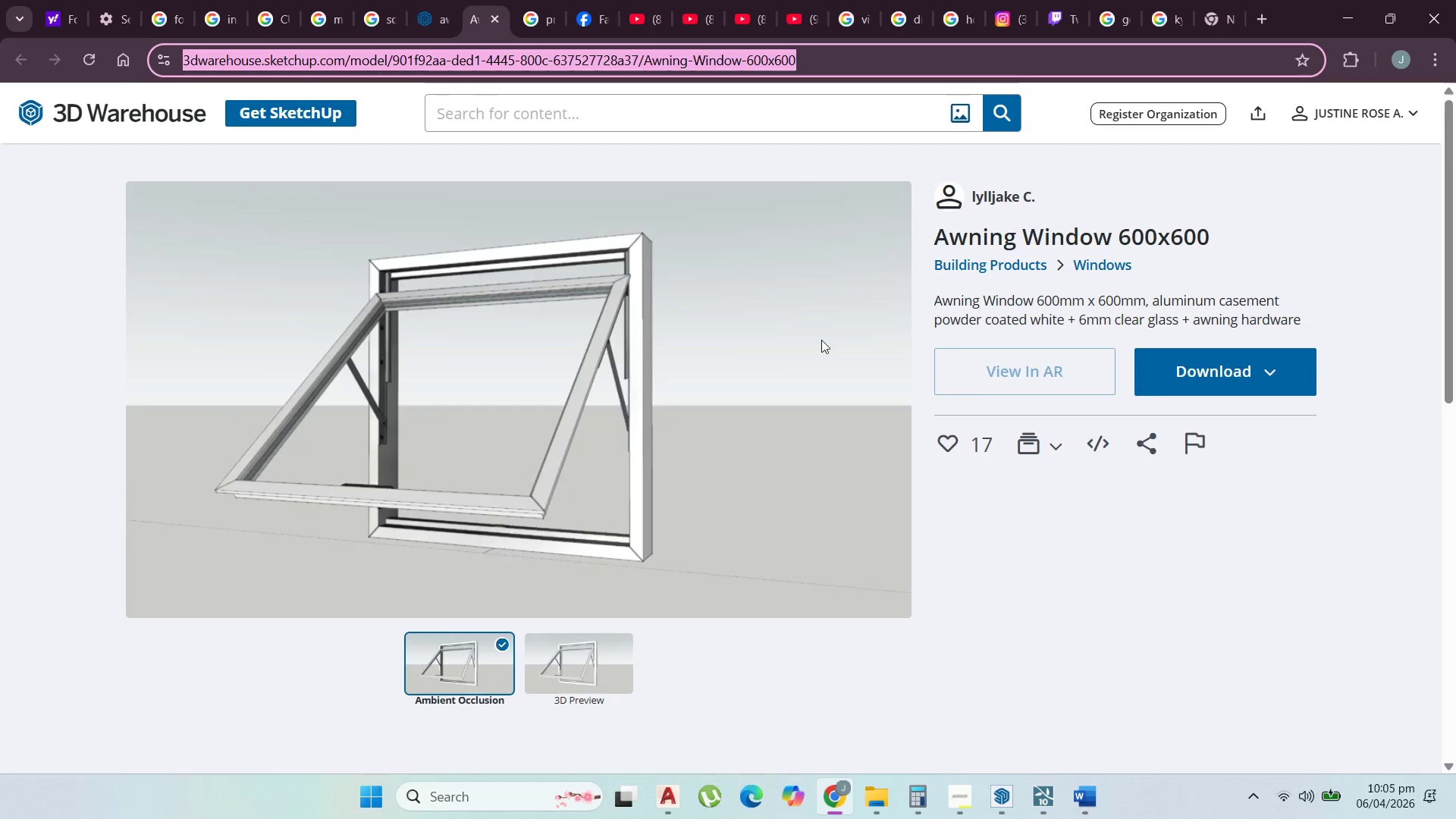 
left_click([1247, 381])
 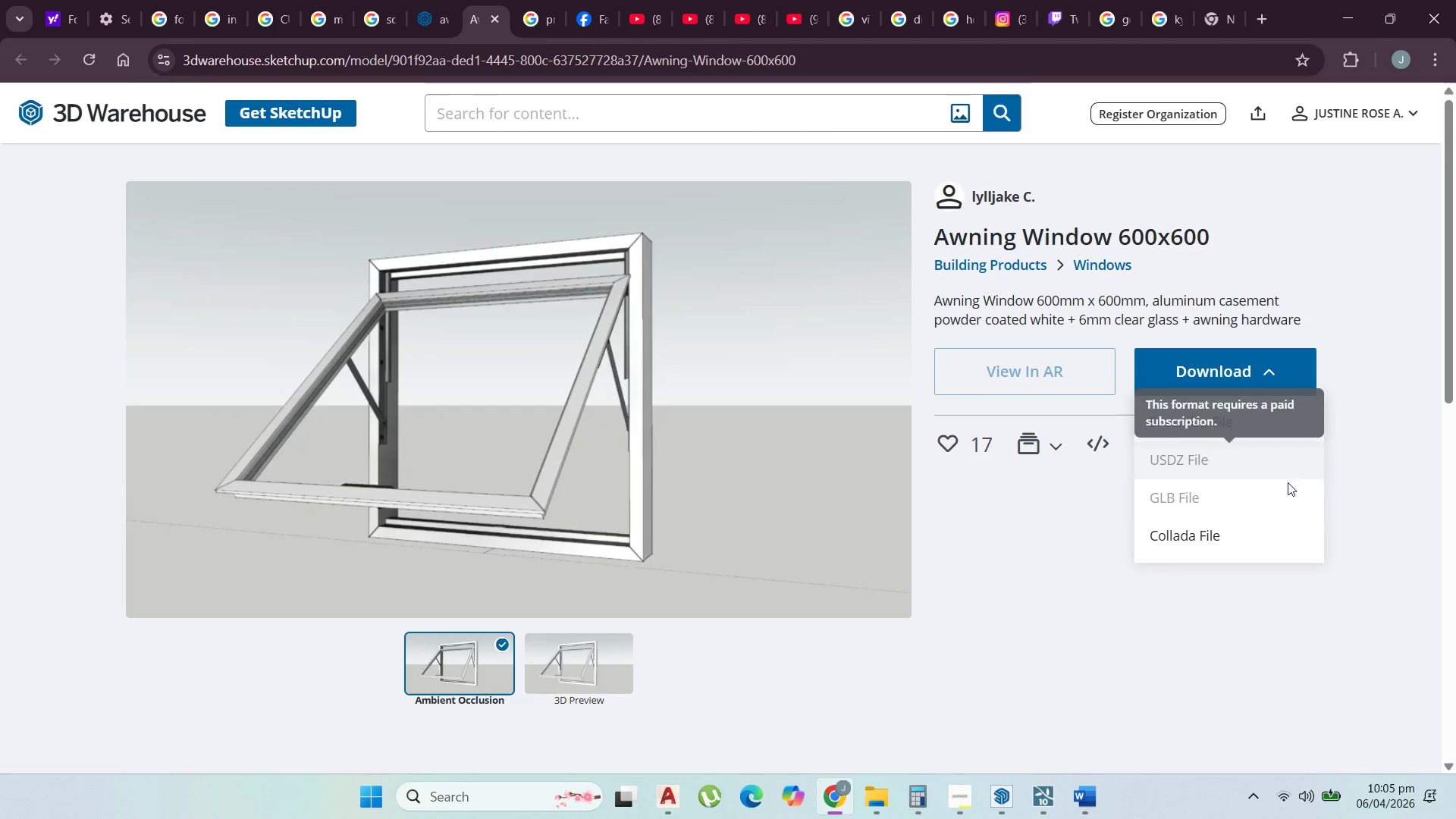 
left_click([1114, 576])
 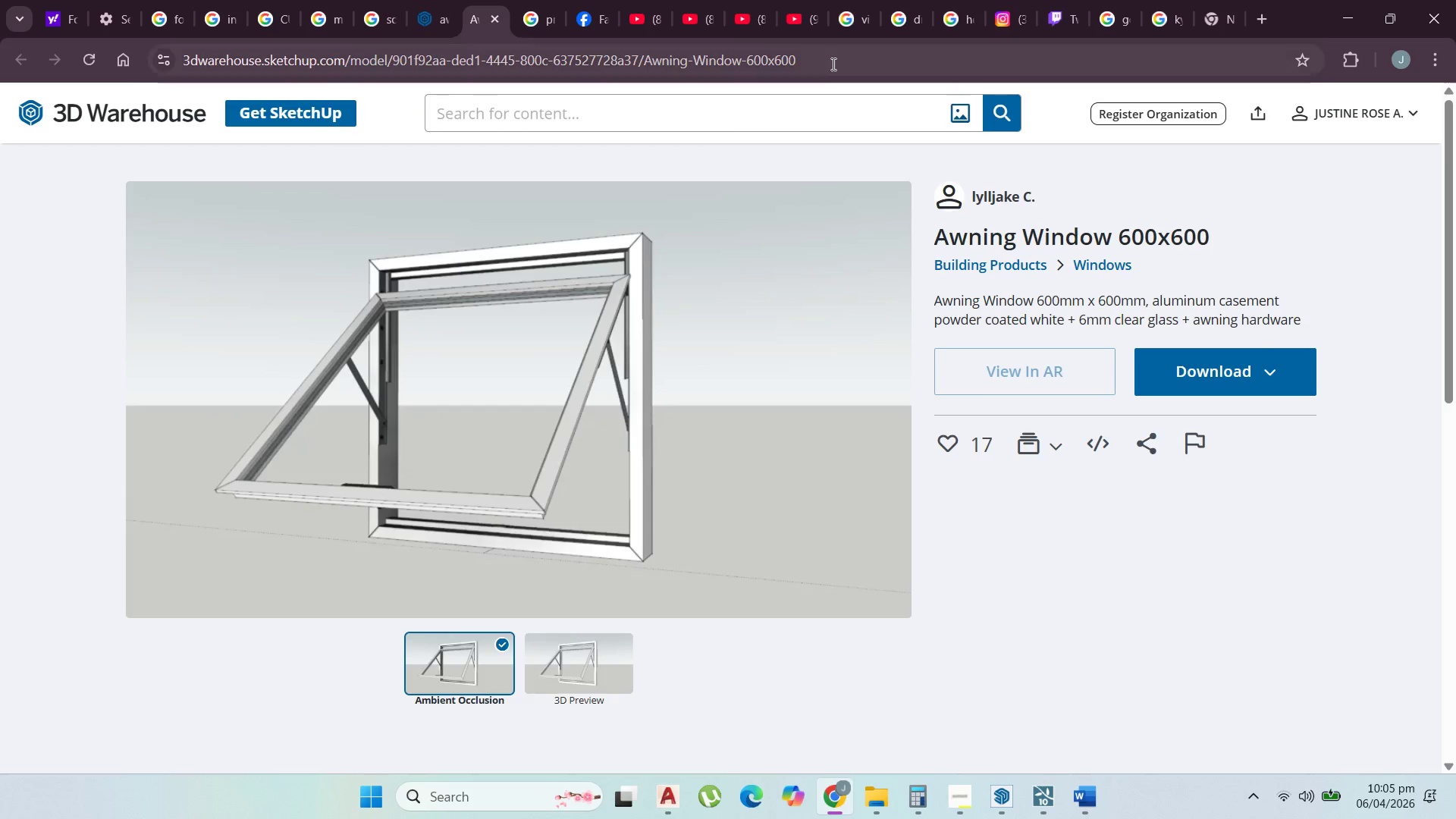 
left_click_drag(start_coordinate=[832, 62], to_coordinate=[0, 62])
 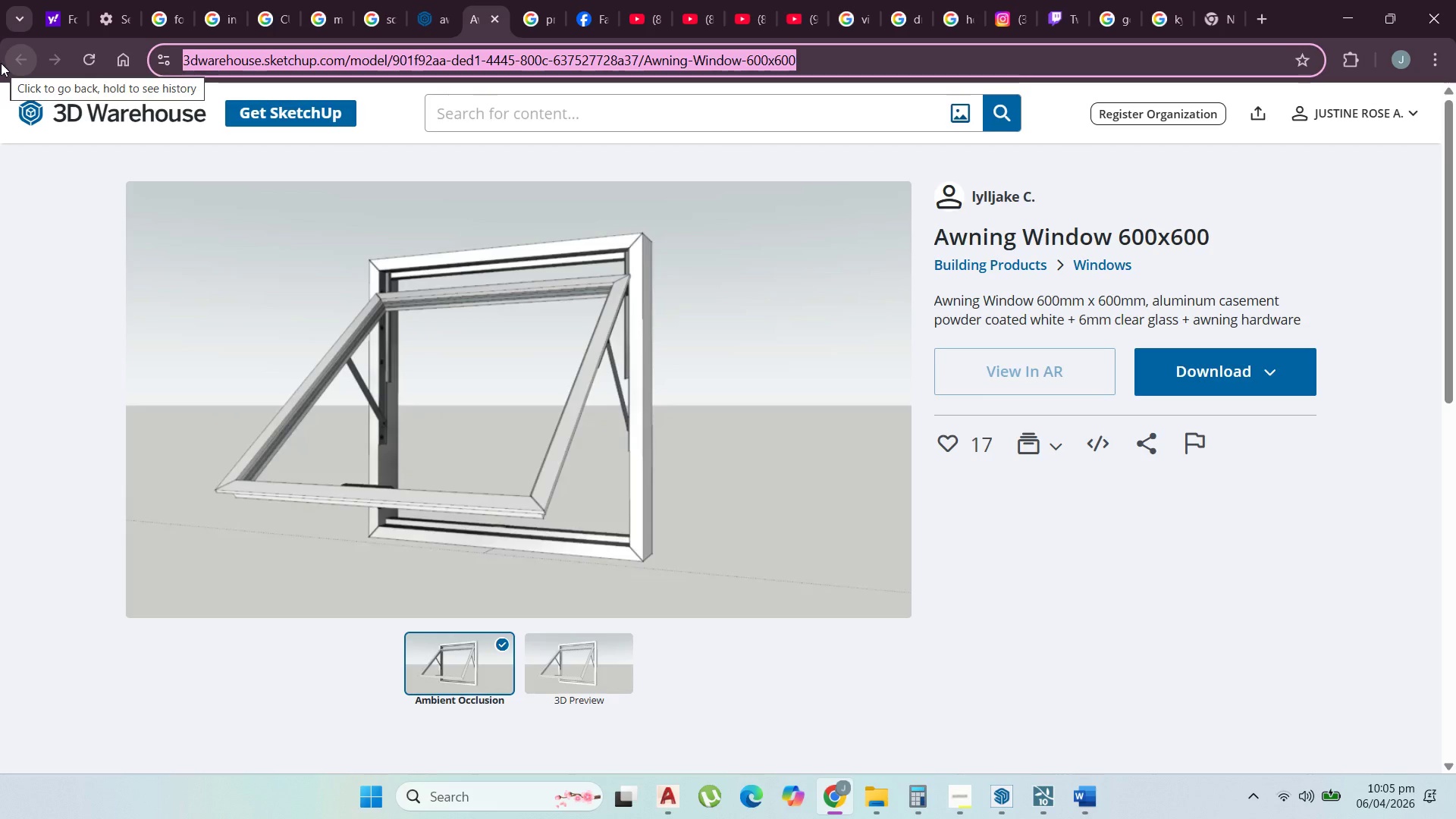 
wait(9.28)
 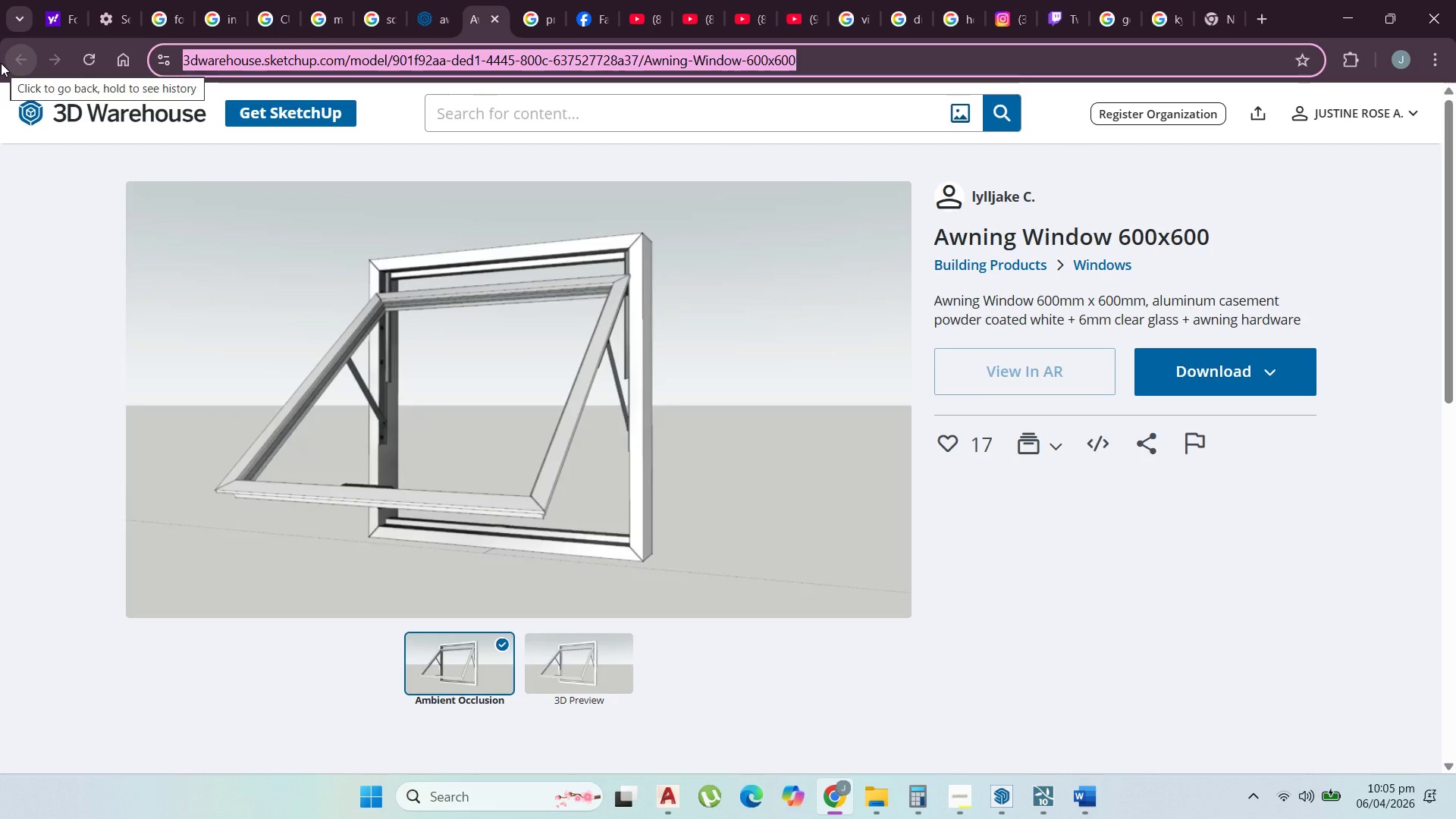 
left_click([1257, 381])
 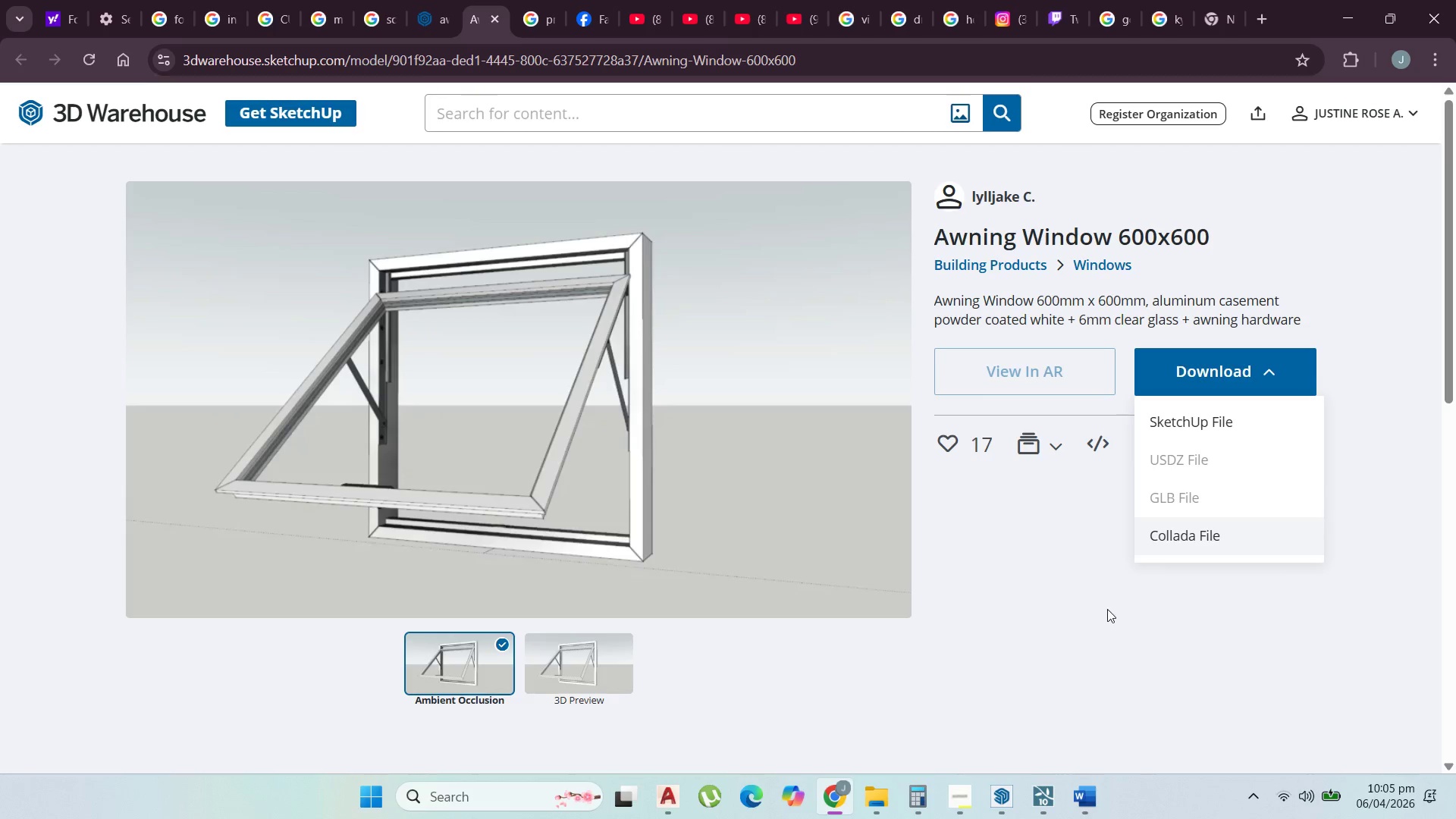 
left_click([1105, 609])
 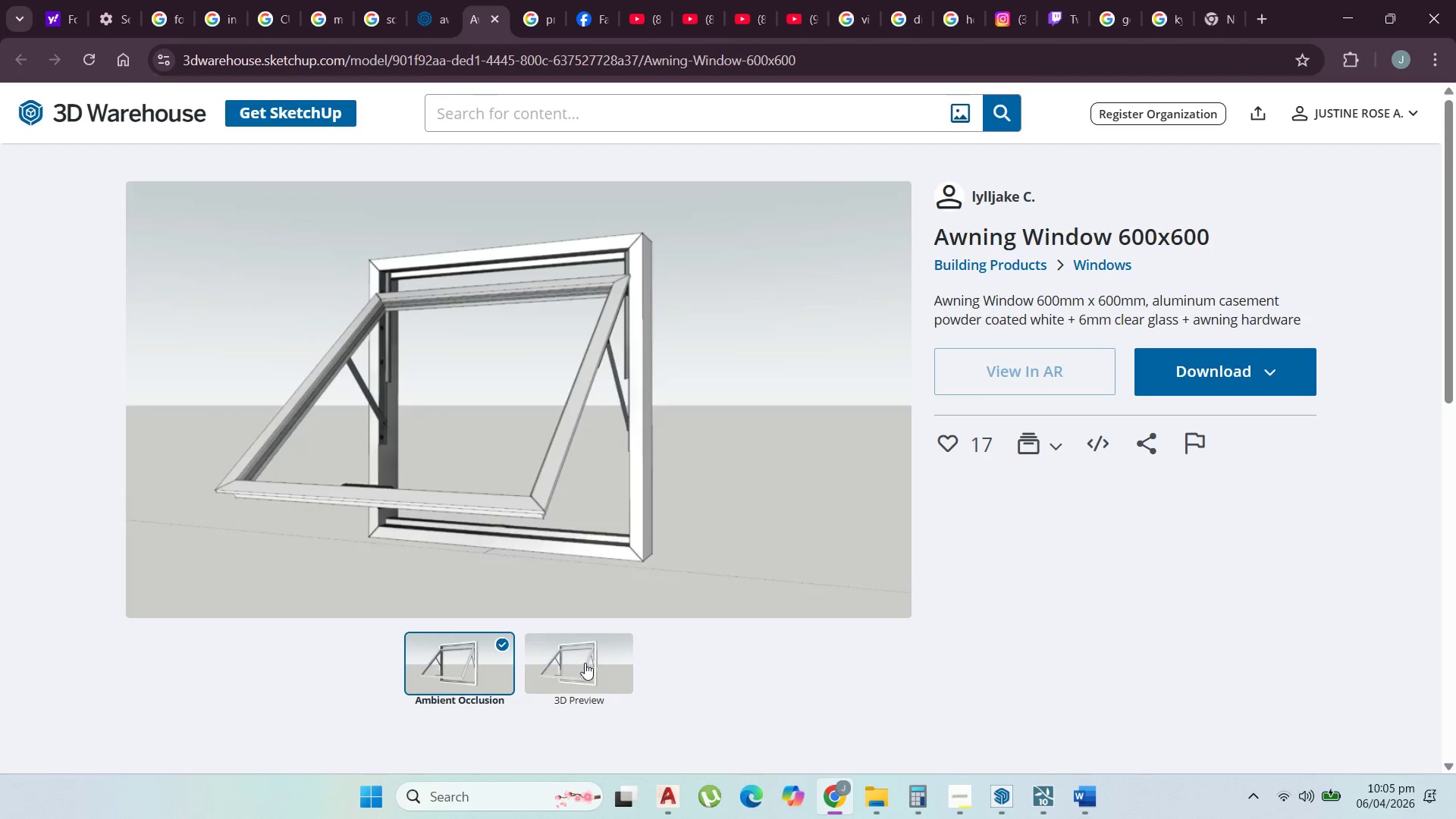 
left_click([587, 663])
 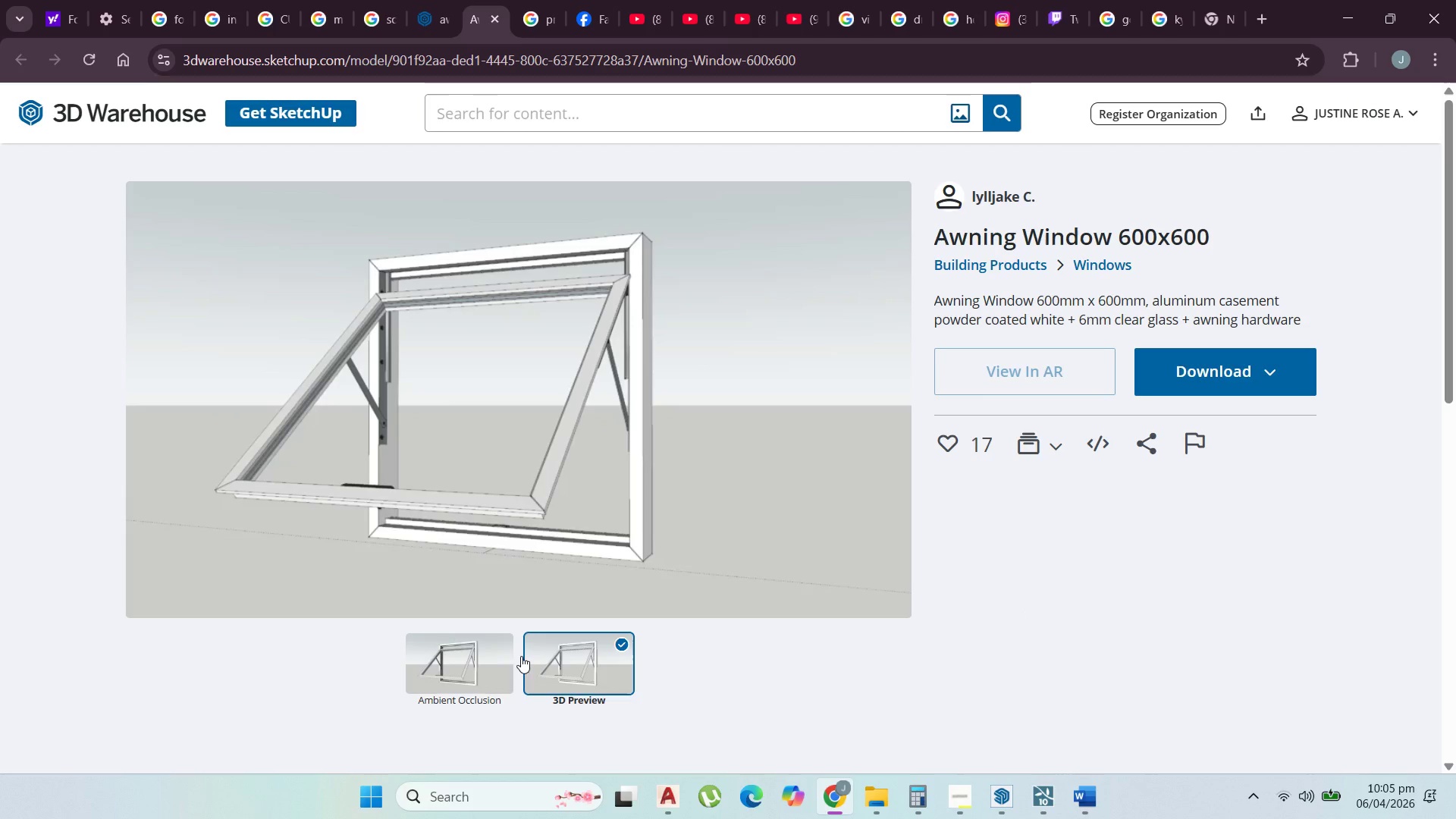 
left_click([500, 661])
 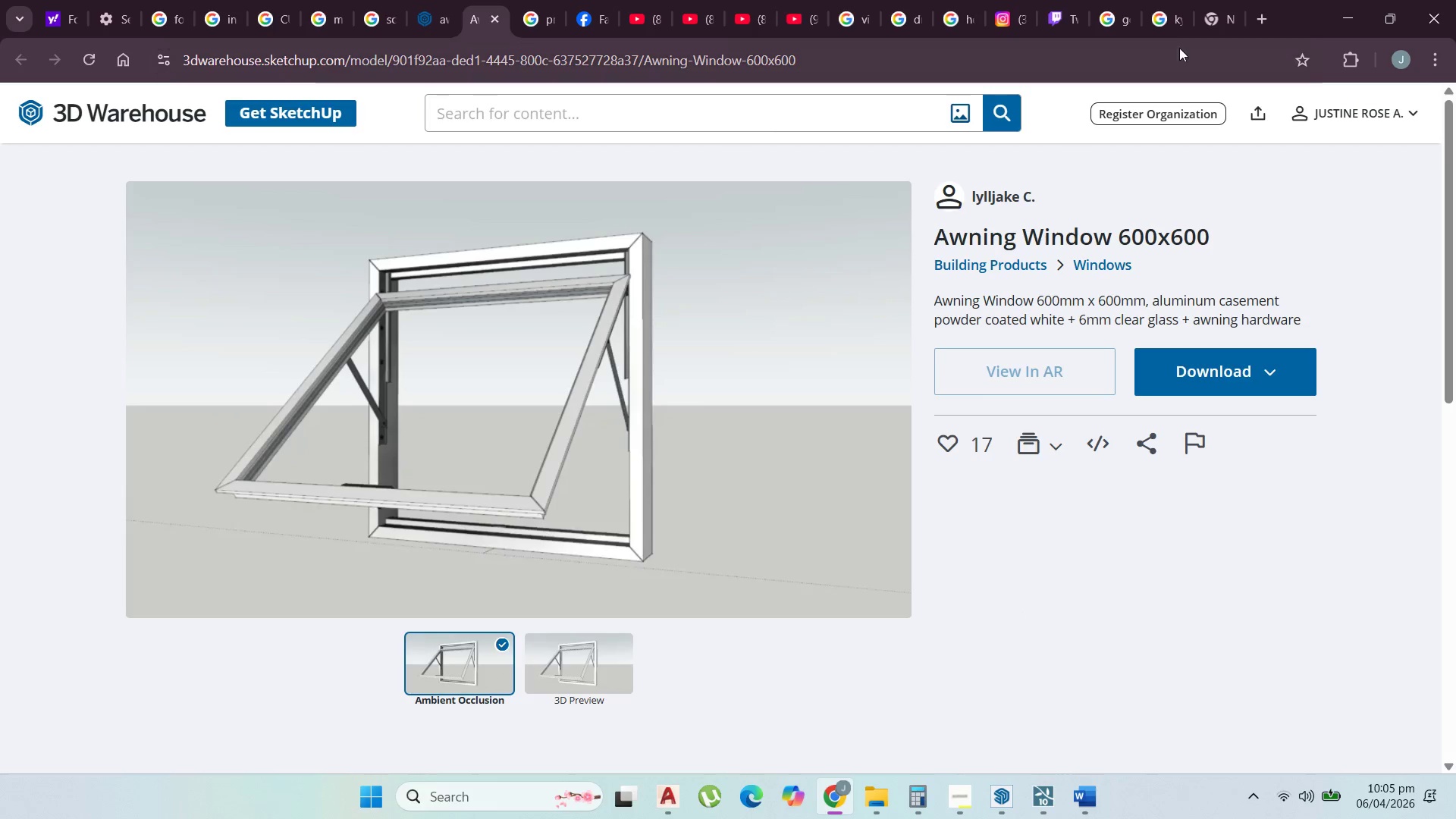 
left_click([1046, 786])
 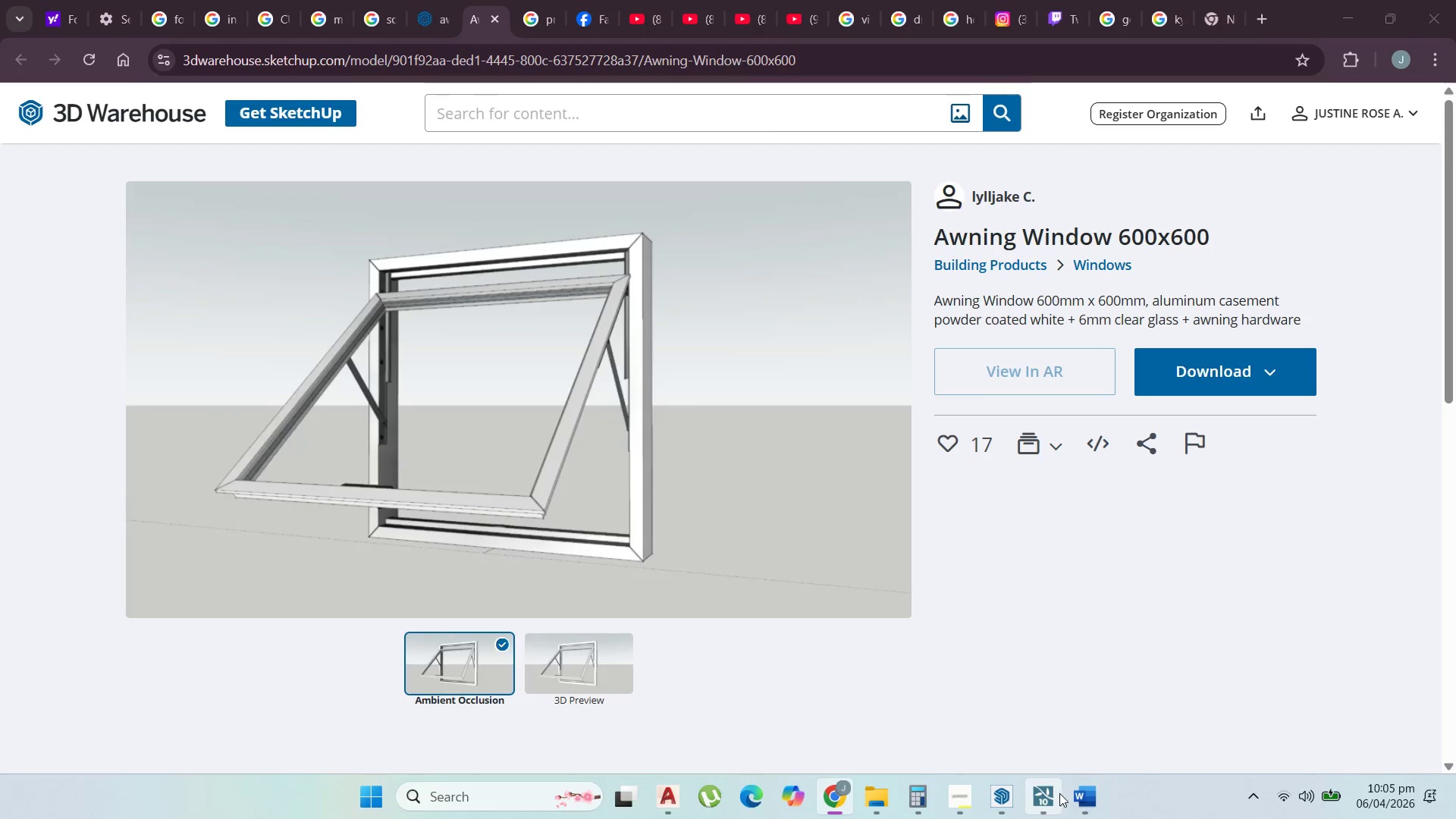 
left_click([1041, 787])
 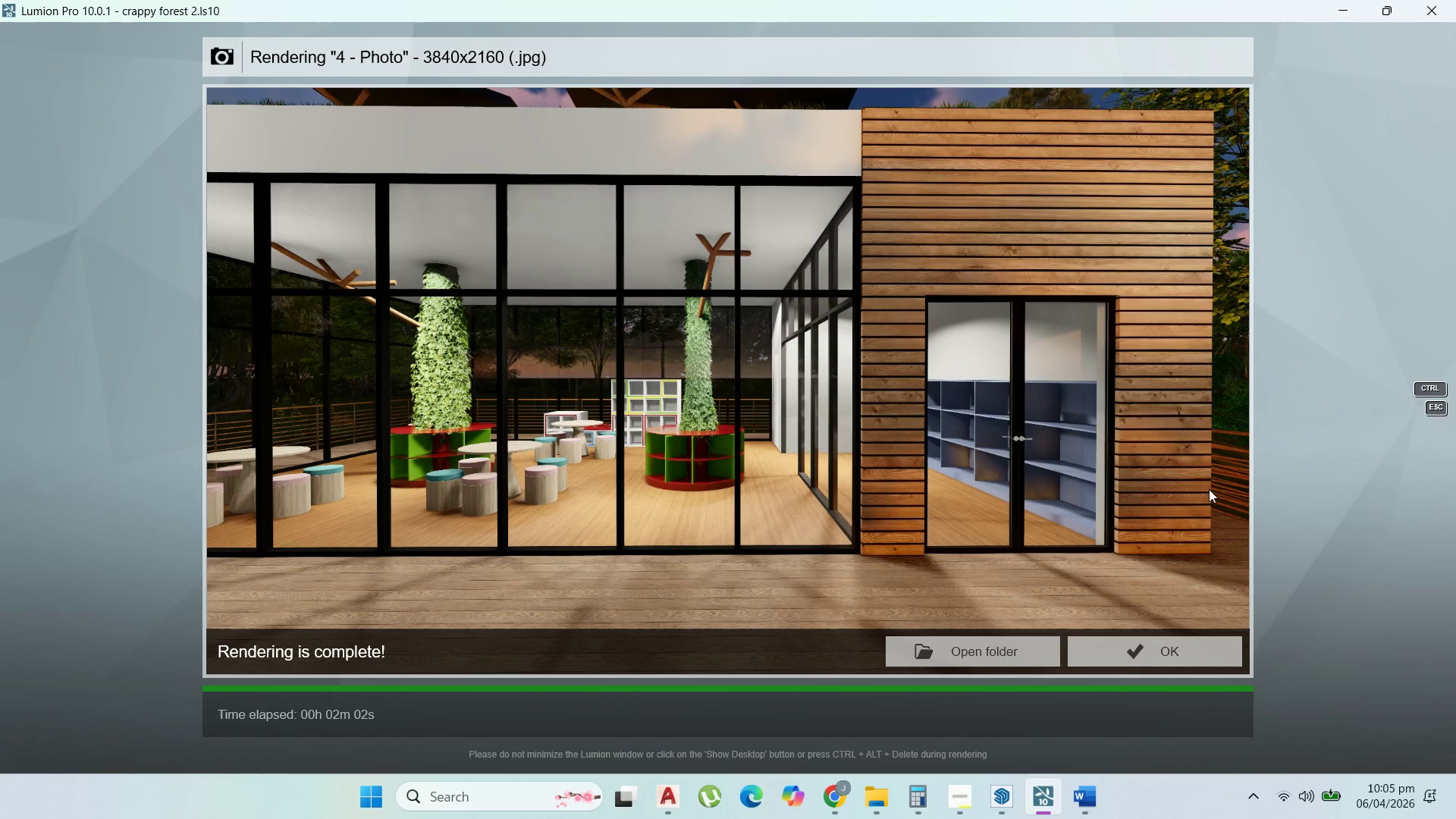 
wait(23.72)
 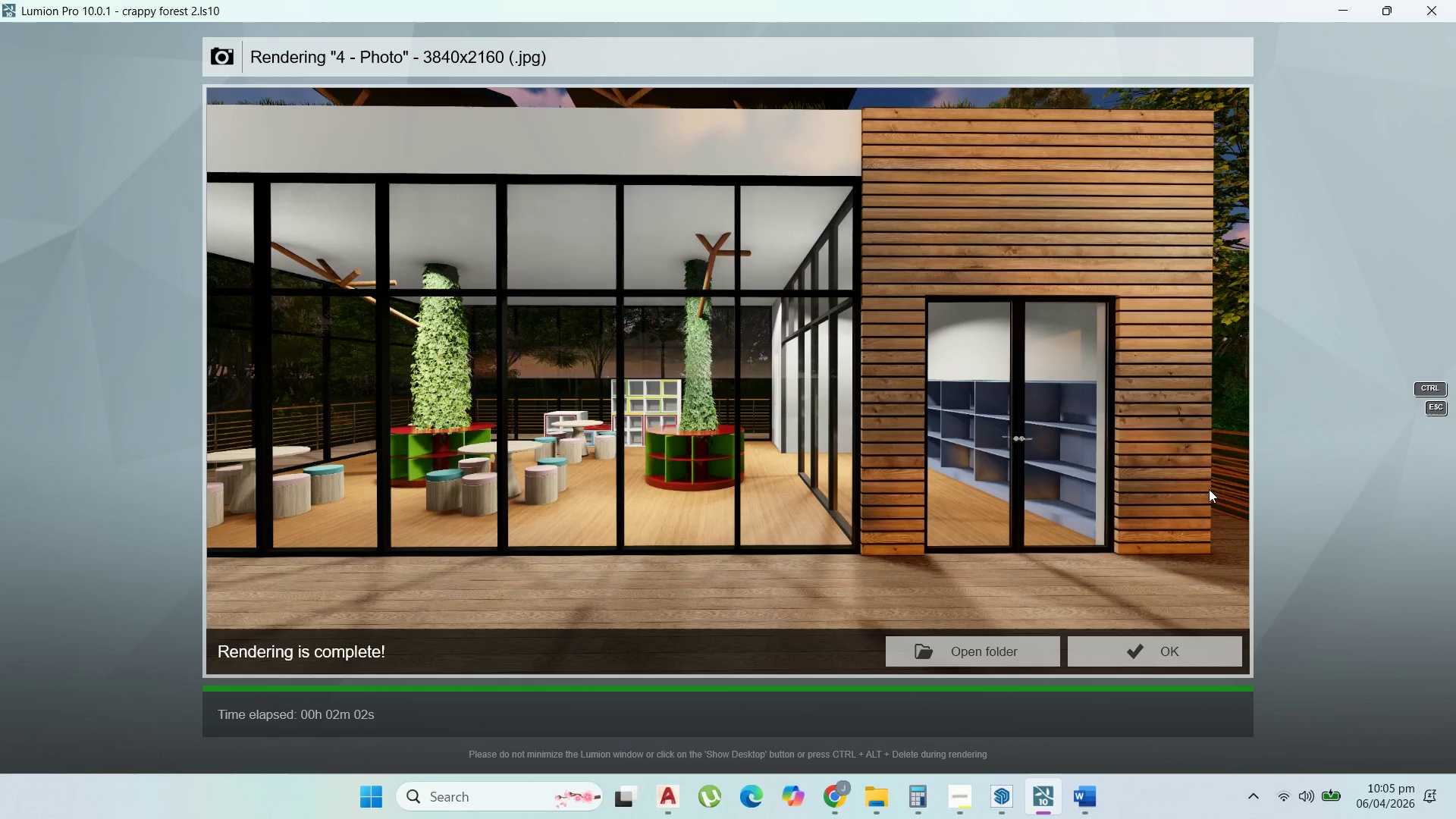 
double_click([1144, 654])
 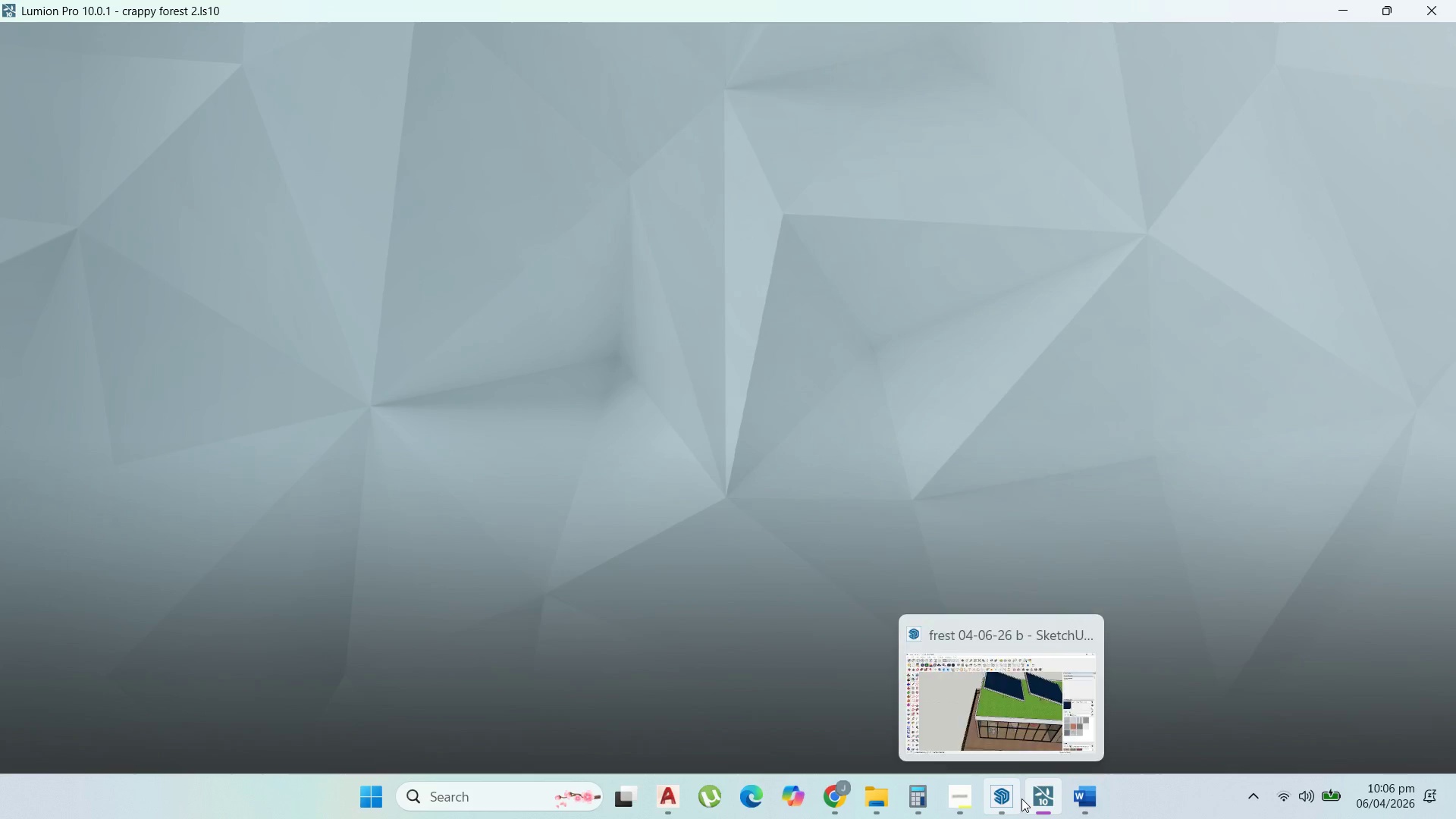 
left_click([1009, 809])
 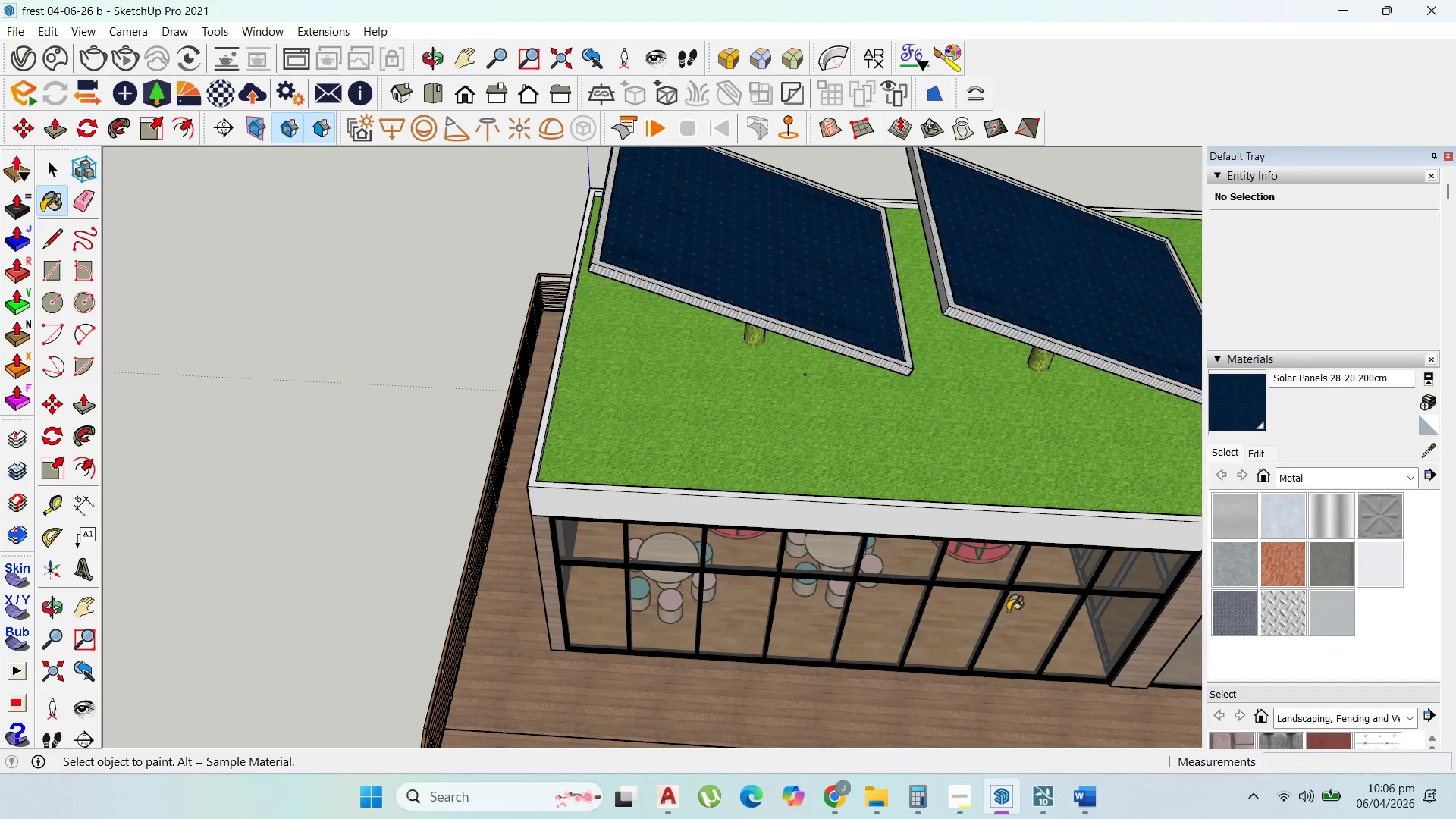 
scroll: coordinate [1006, 604], scroll_direction: down, amount: 4.0
 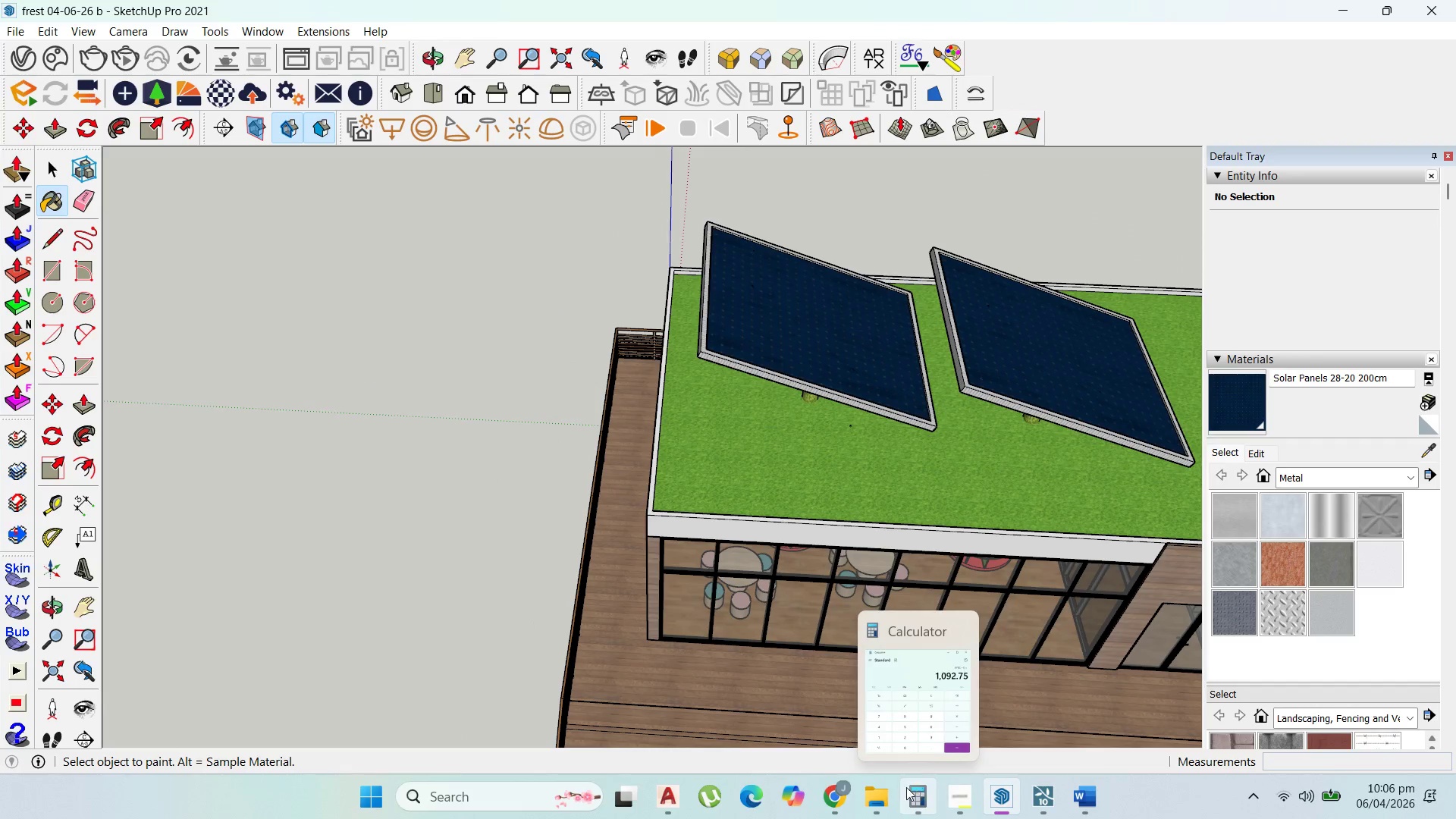 
left_click([841, 792])
 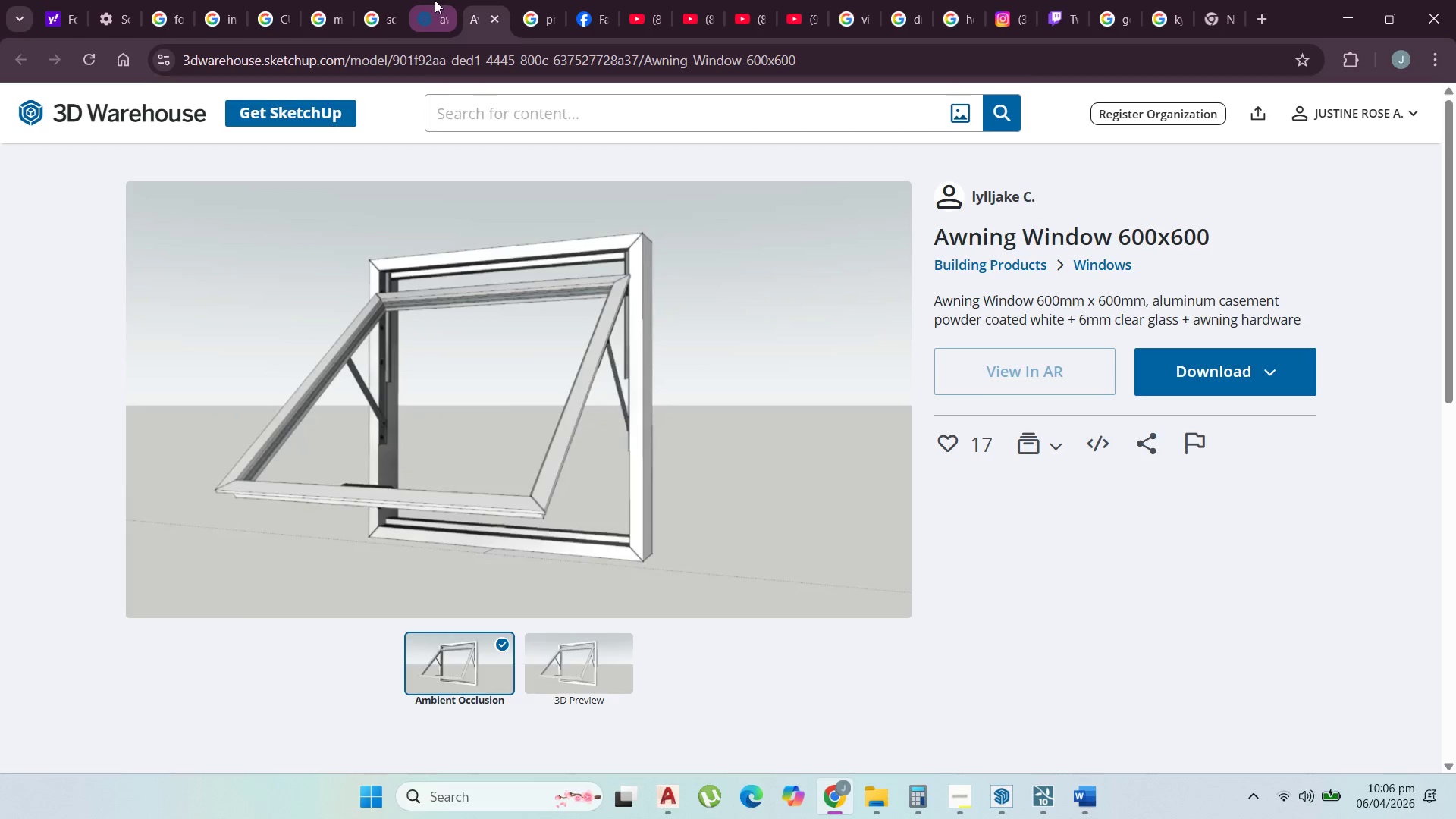 
left_click([422, 7])
 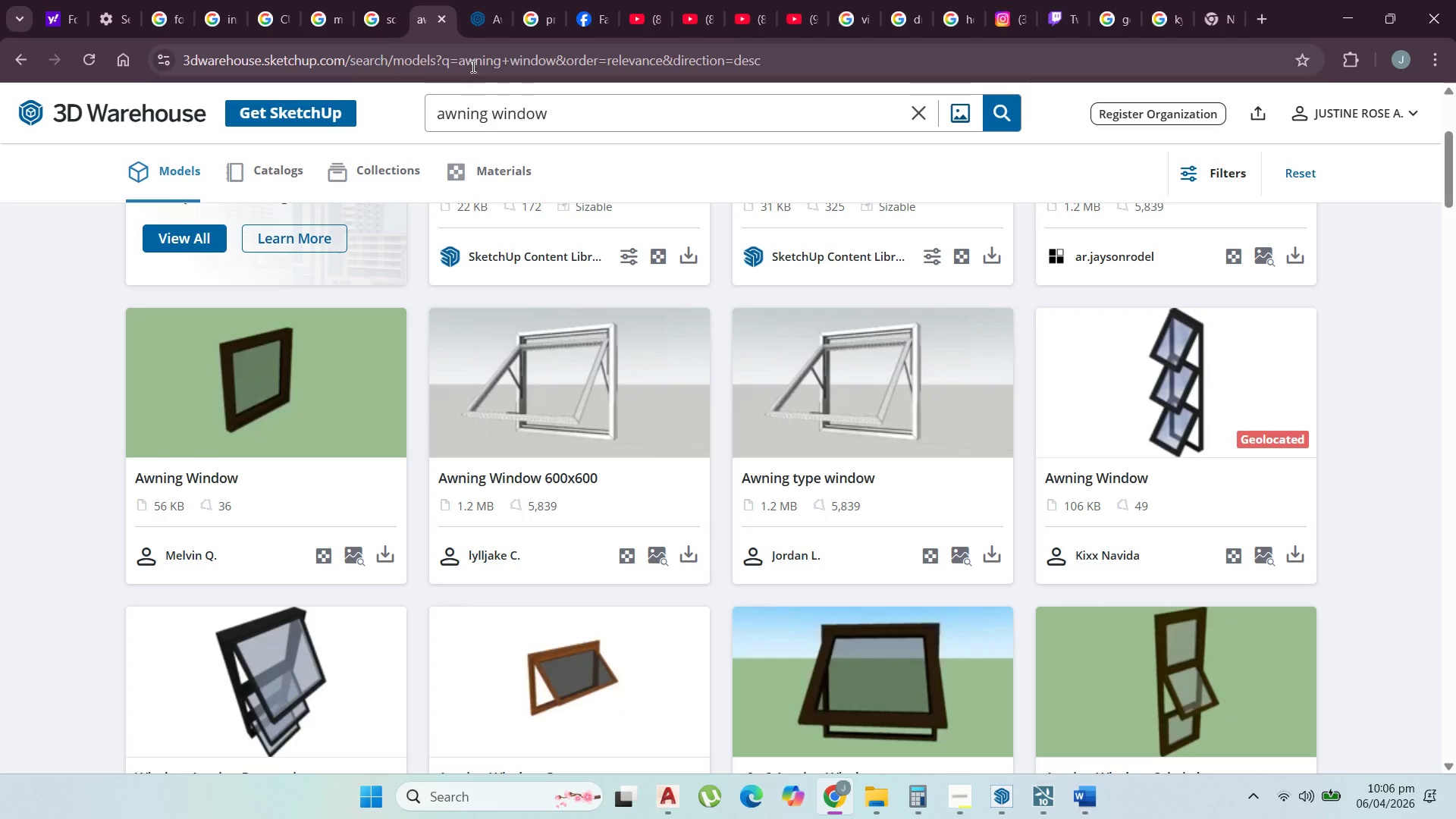 
wait(9.25)
 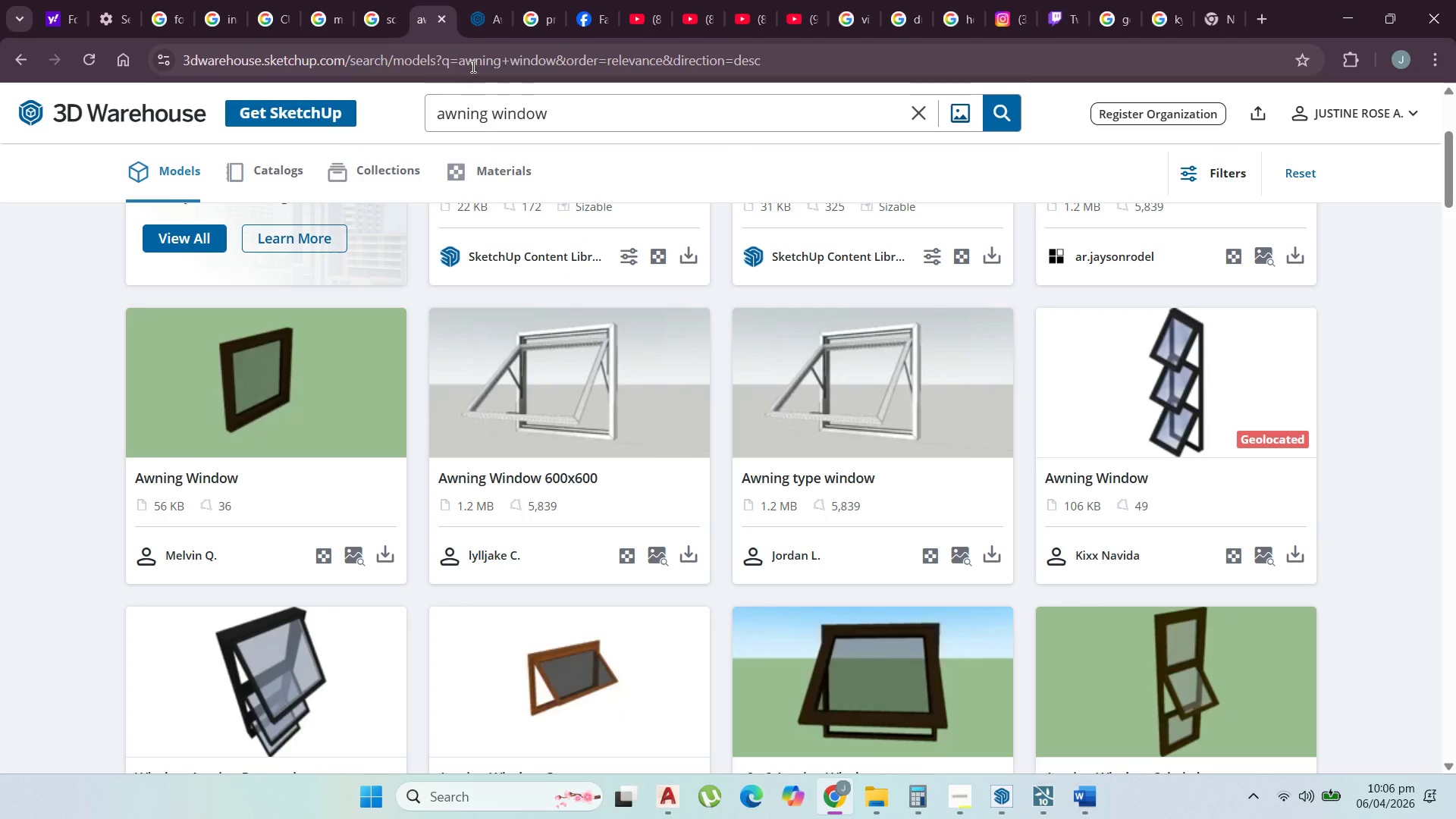 
scroll: coordinate [714, 512], scroll_direction: down, amount: 3.0
 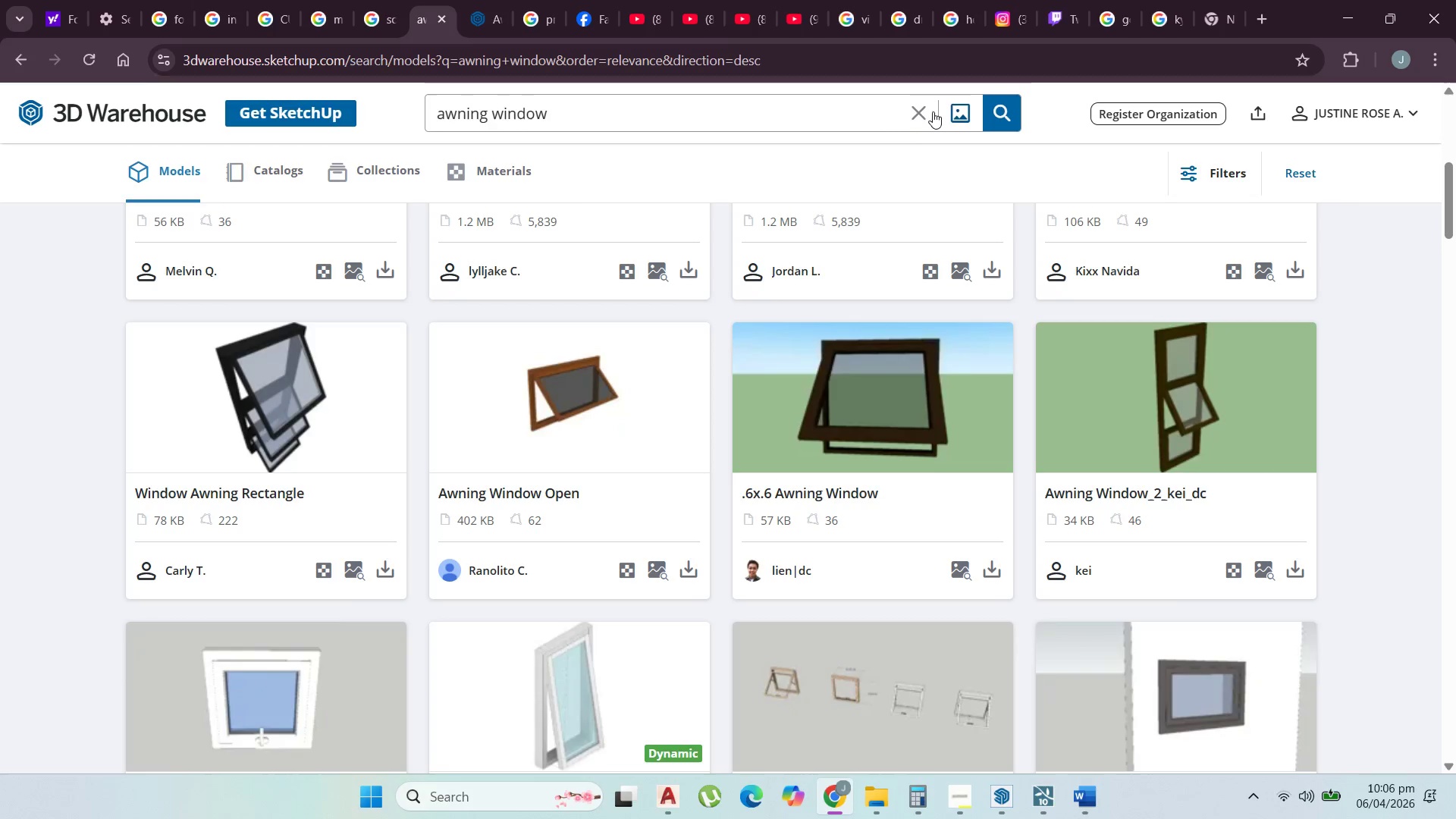 
wait(11.01)
 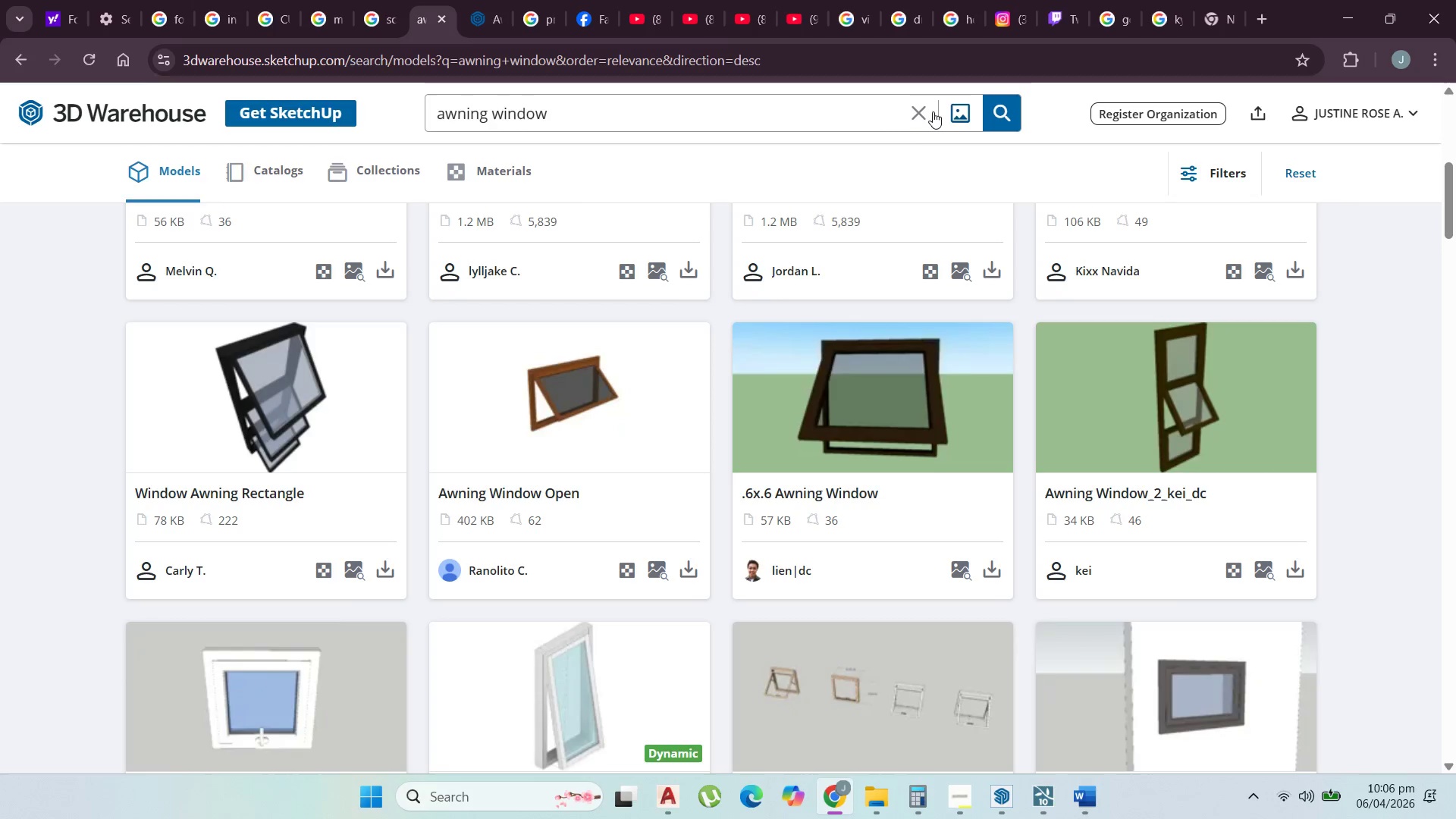 
left_click([242, 55])
 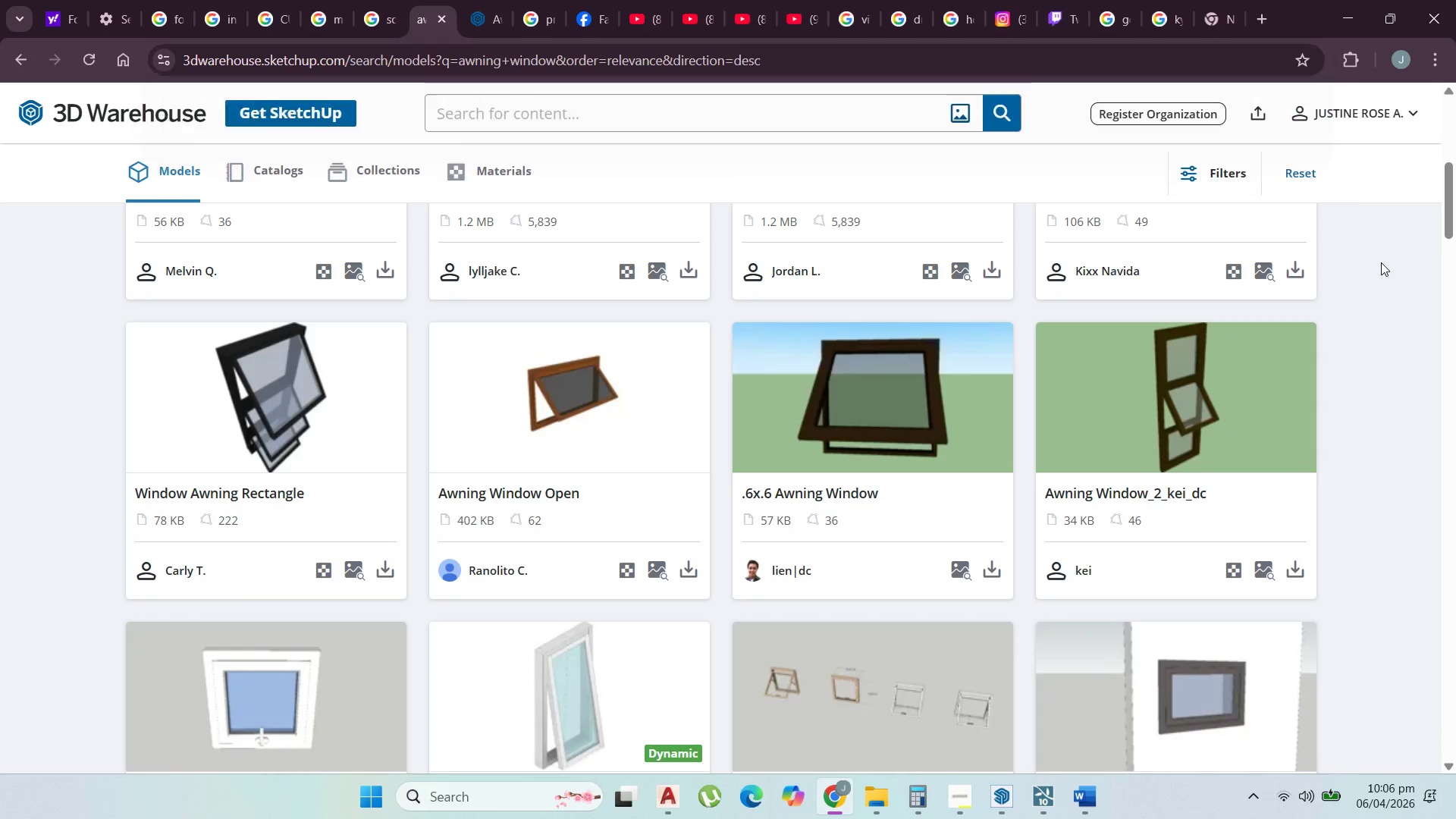 
double_click([1350, 63])
 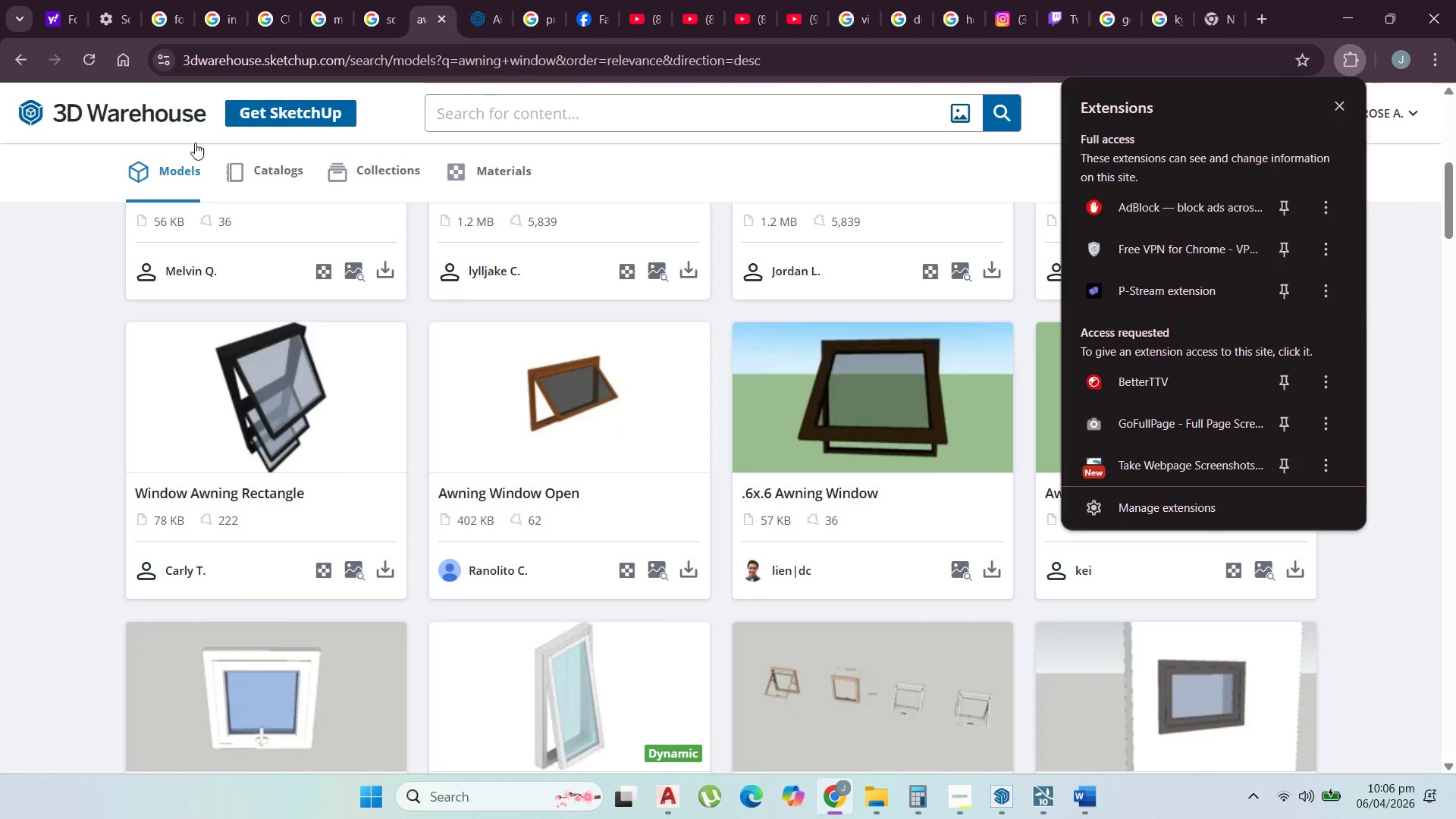 
left_click_drag(start_coordinate=[1271, 11], to_coordinate=[1265, 14])
 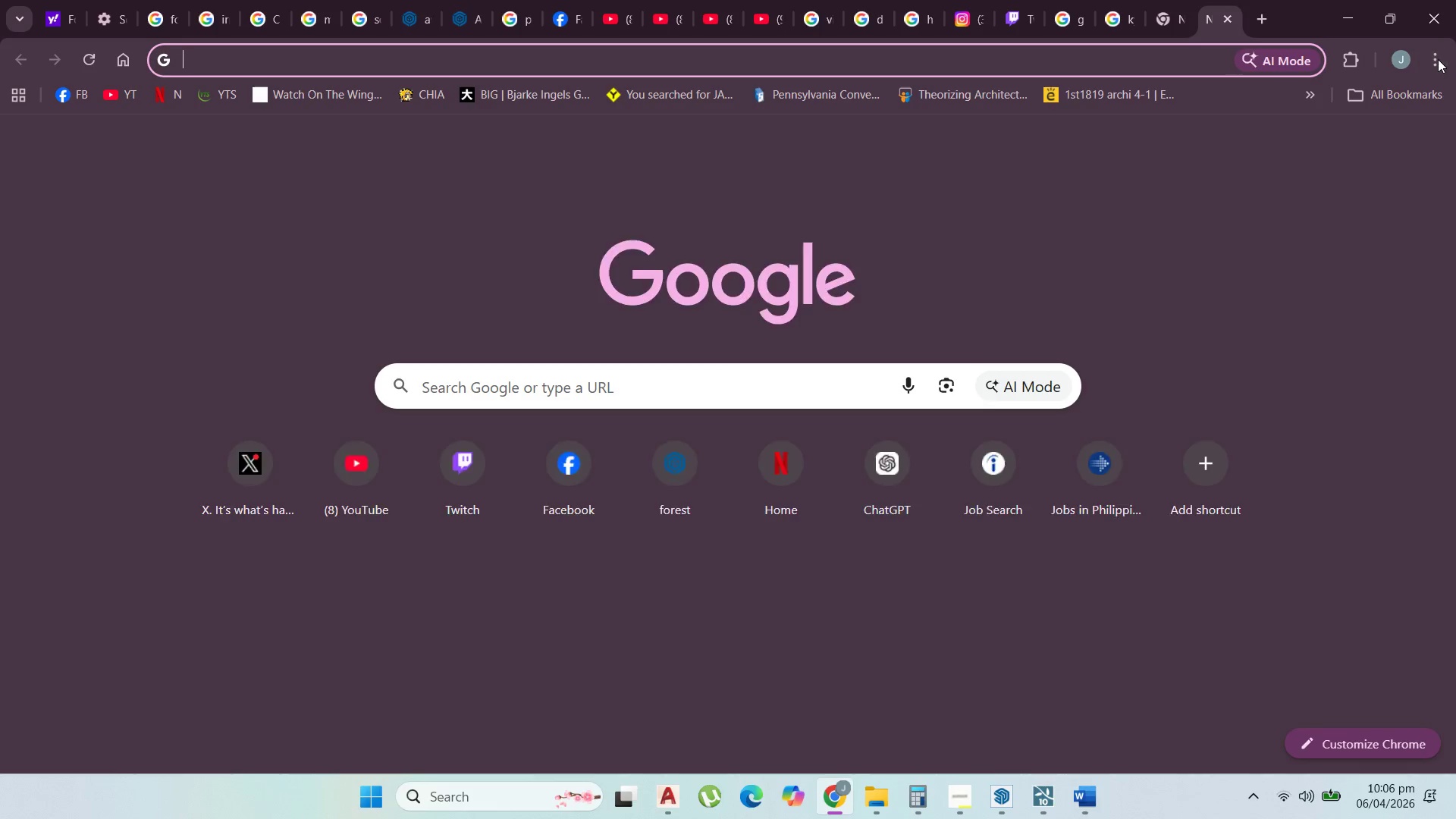 
left_click([1436, 59])
 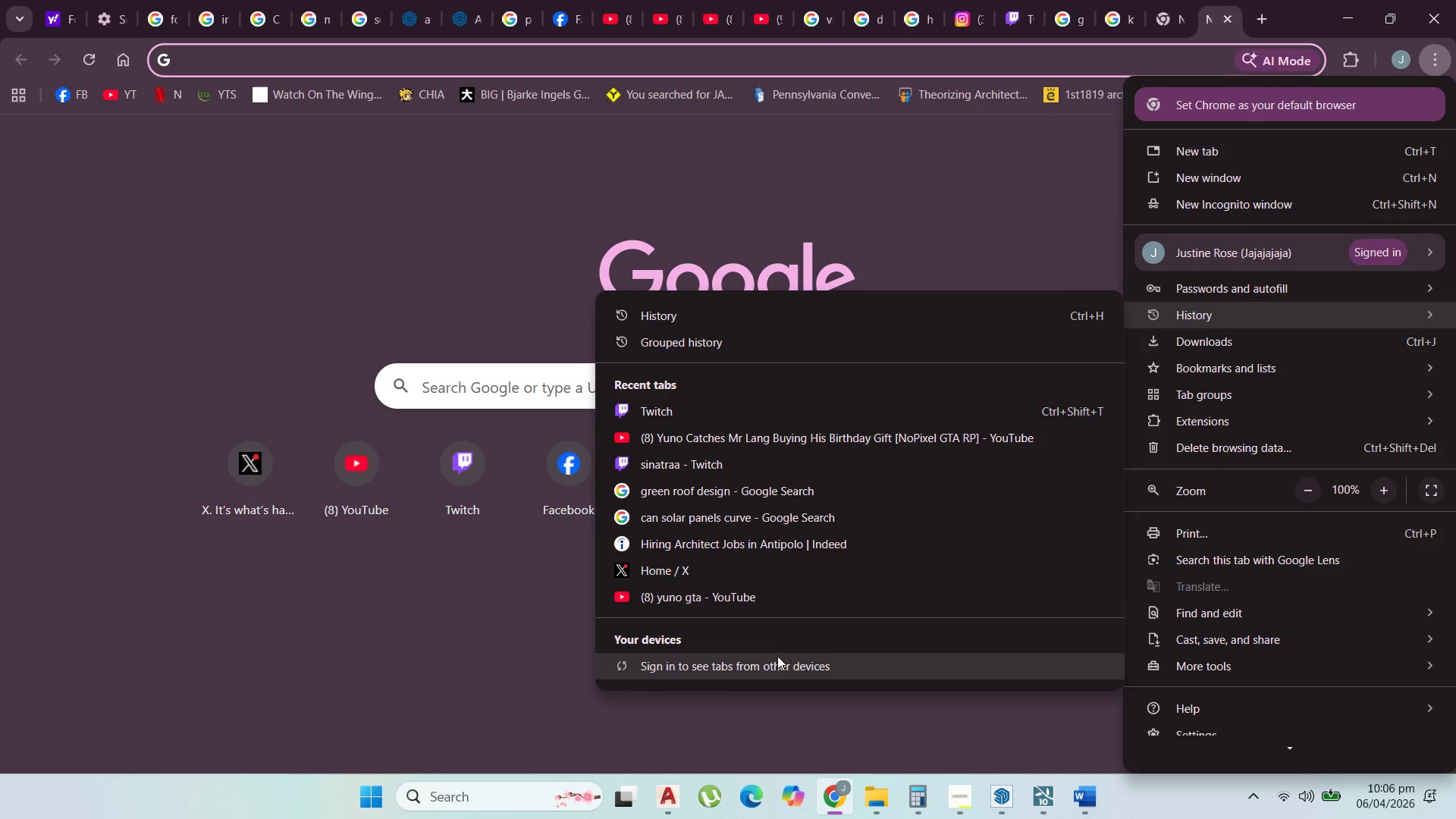 
left_click([711, 322])
 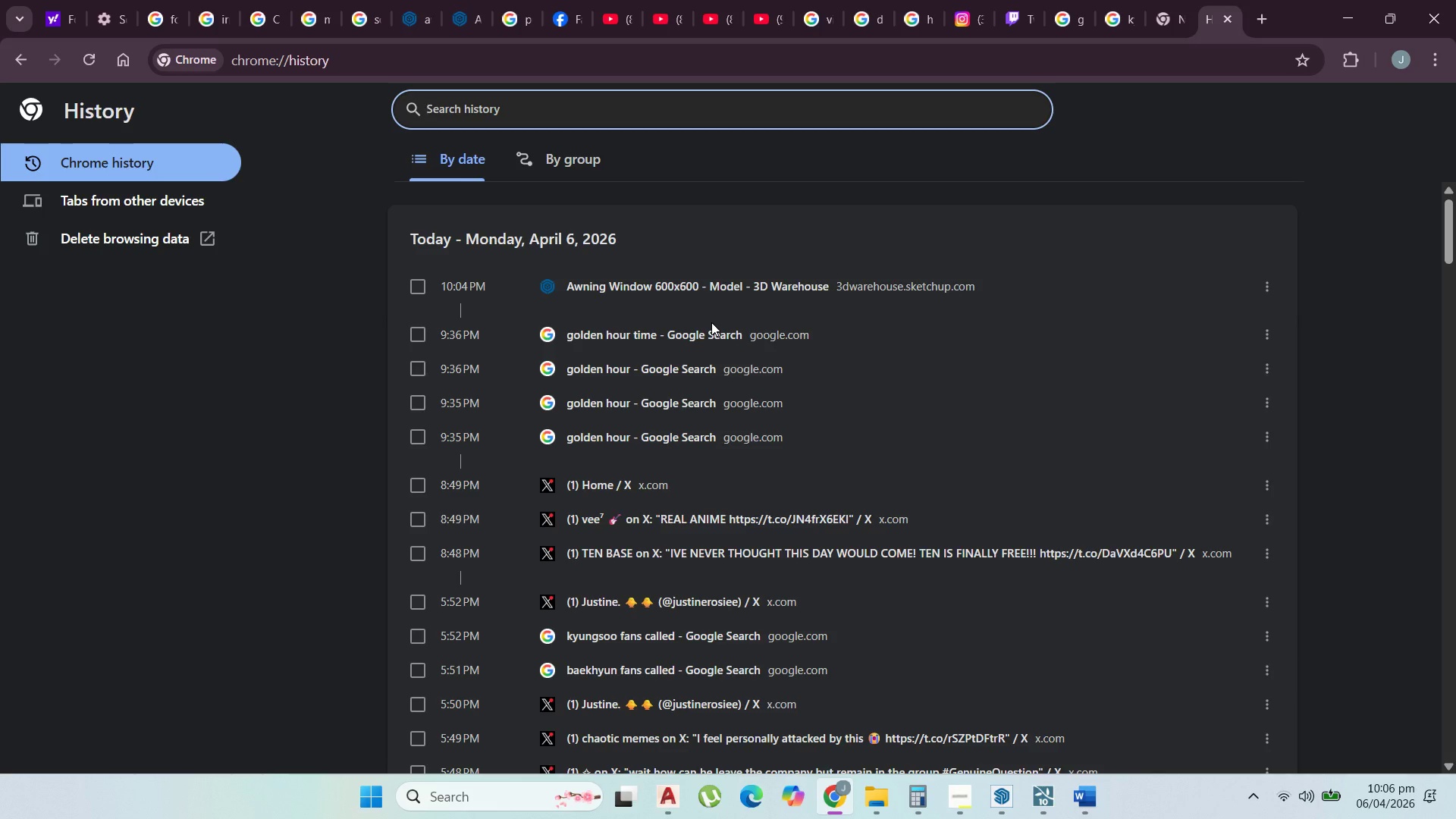 
wait(6.84)
 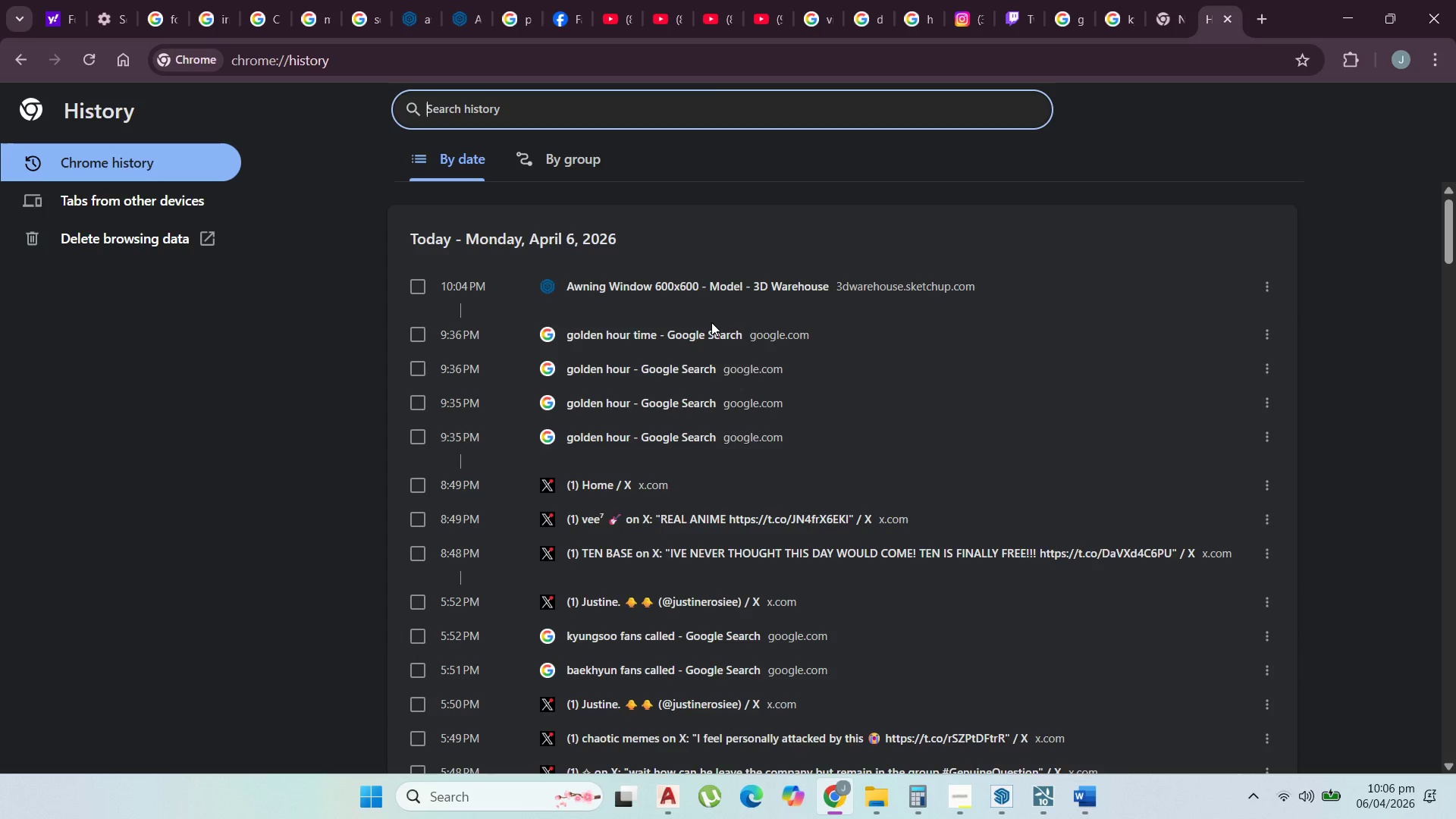 
scroll: coordinate [767, 438], scroll_direction: down, amount: 26.0
 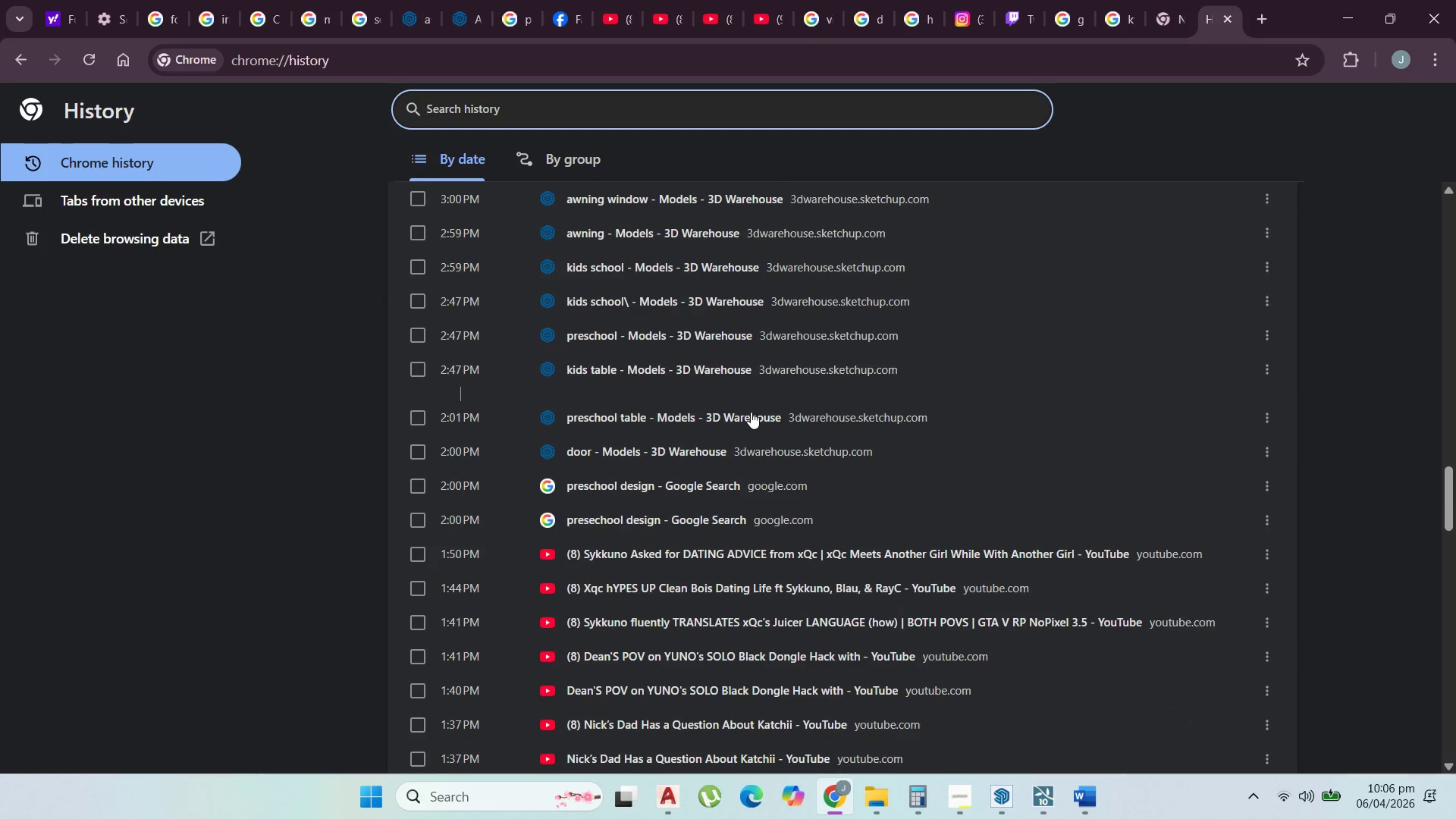 
scroll: coordinate [751, 412], scroll_direction: up, amount: 1.0
 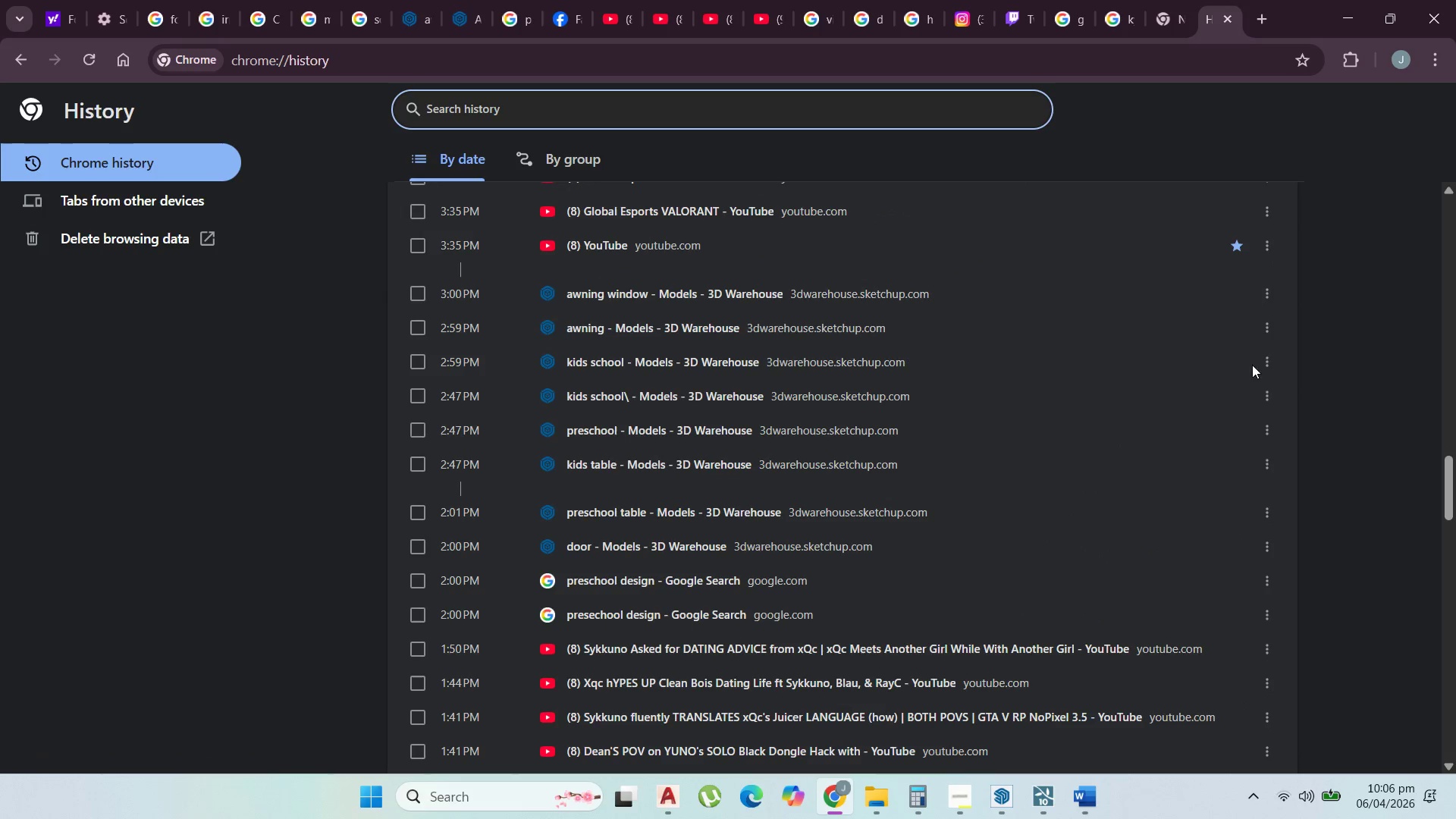 
left_click([1273, 353])
 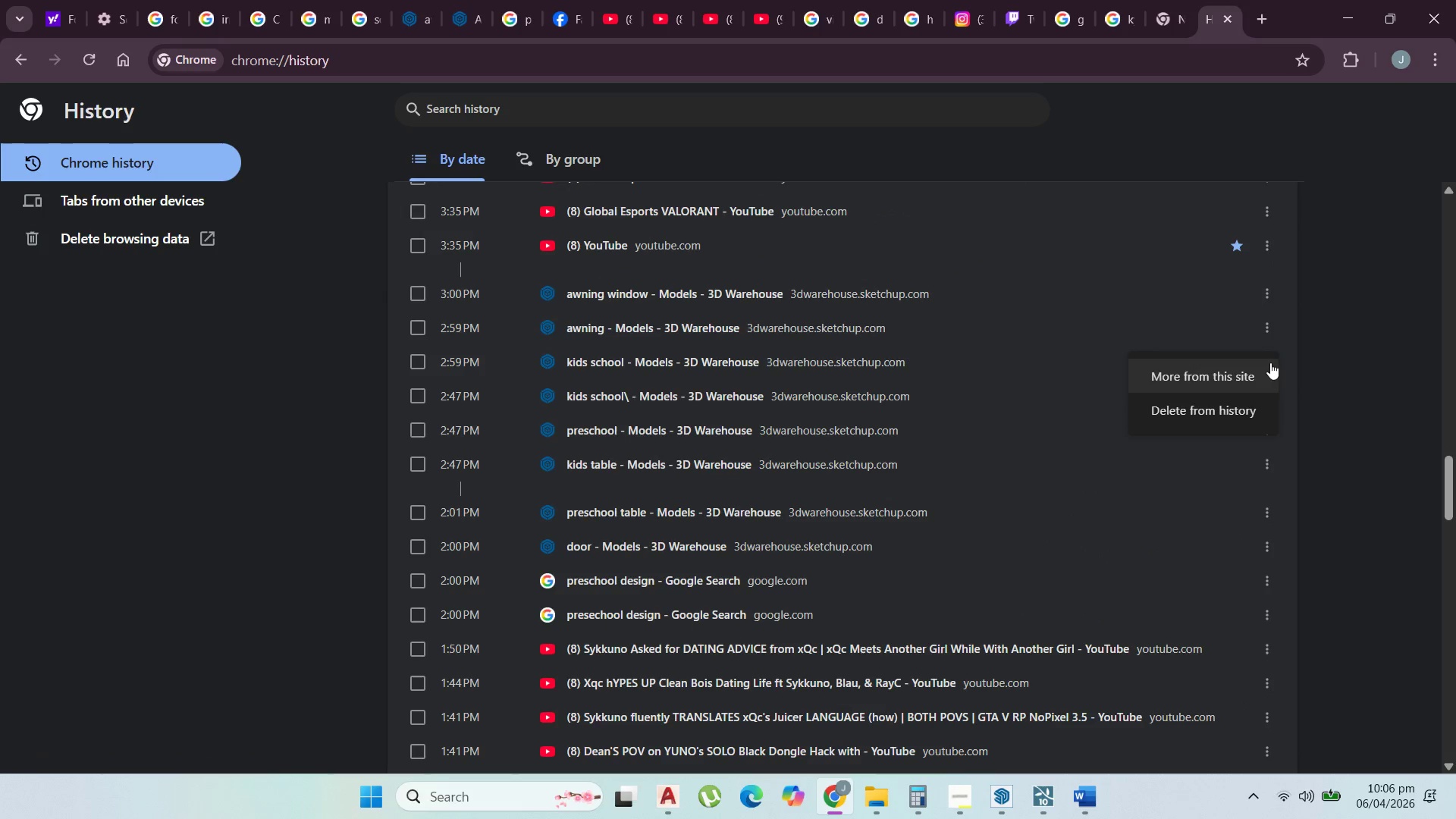 
right_click([1270, 362])
 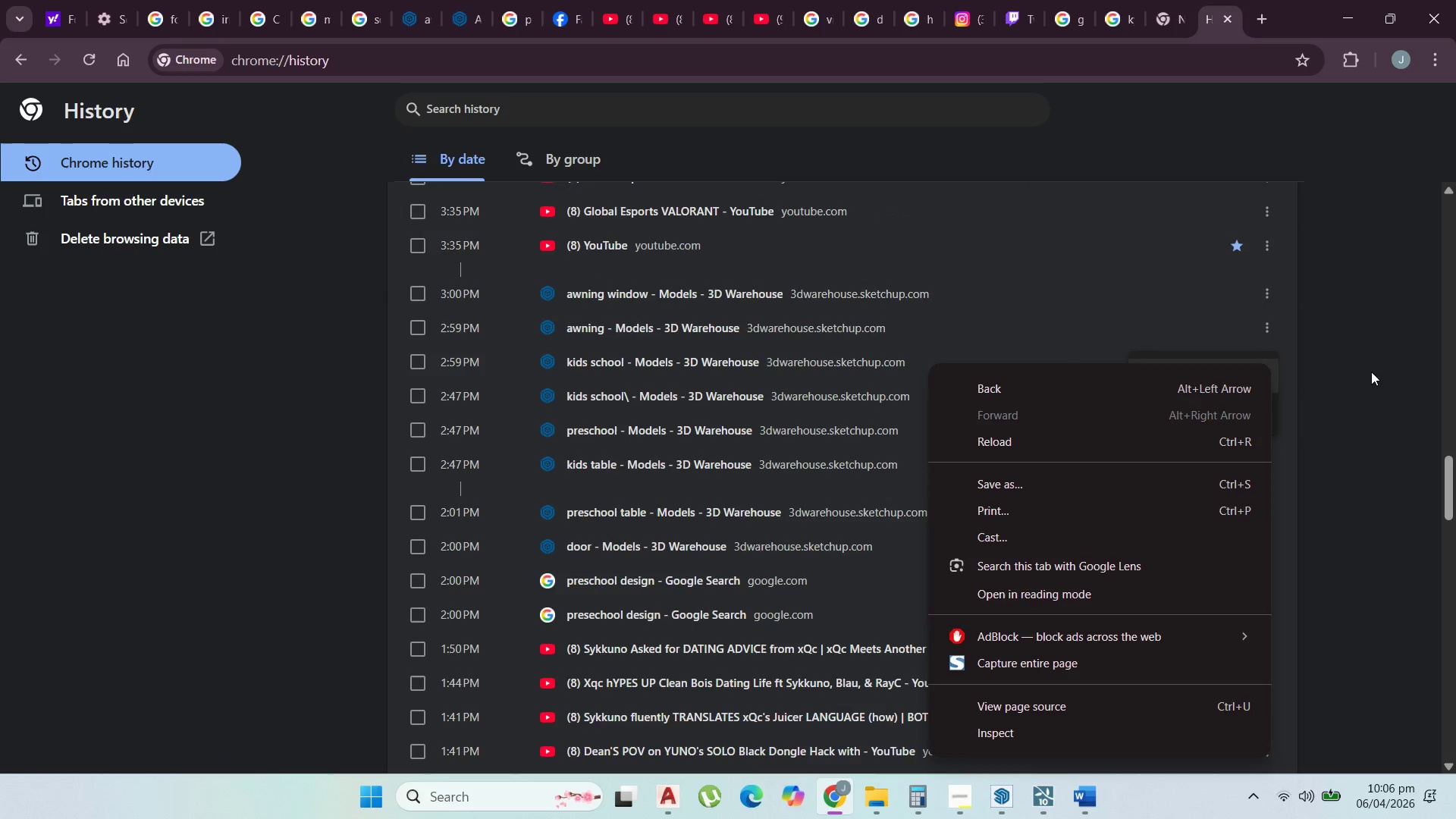 
left_click([1383, 372])
 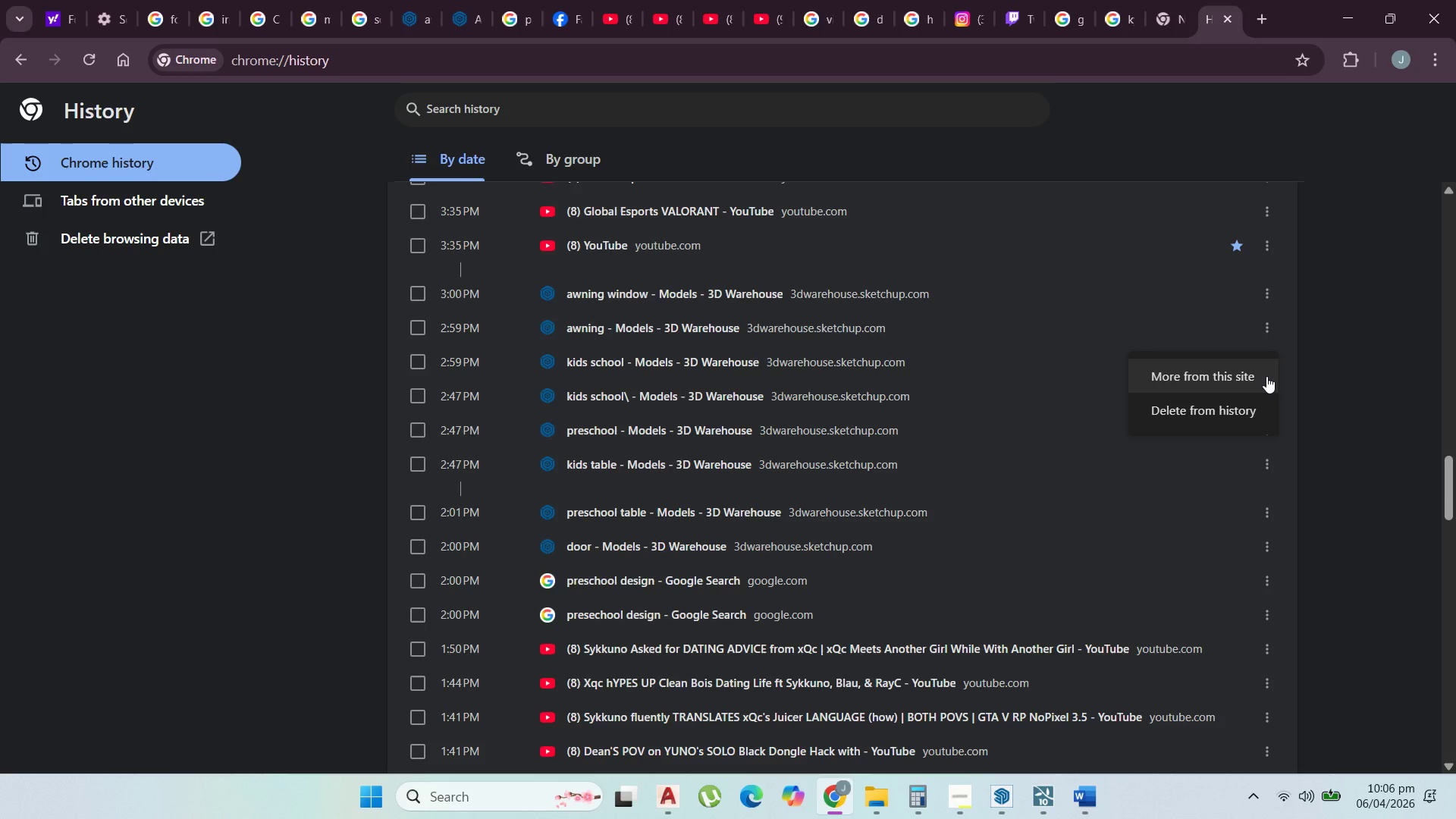 
left_click([1250, 375])
 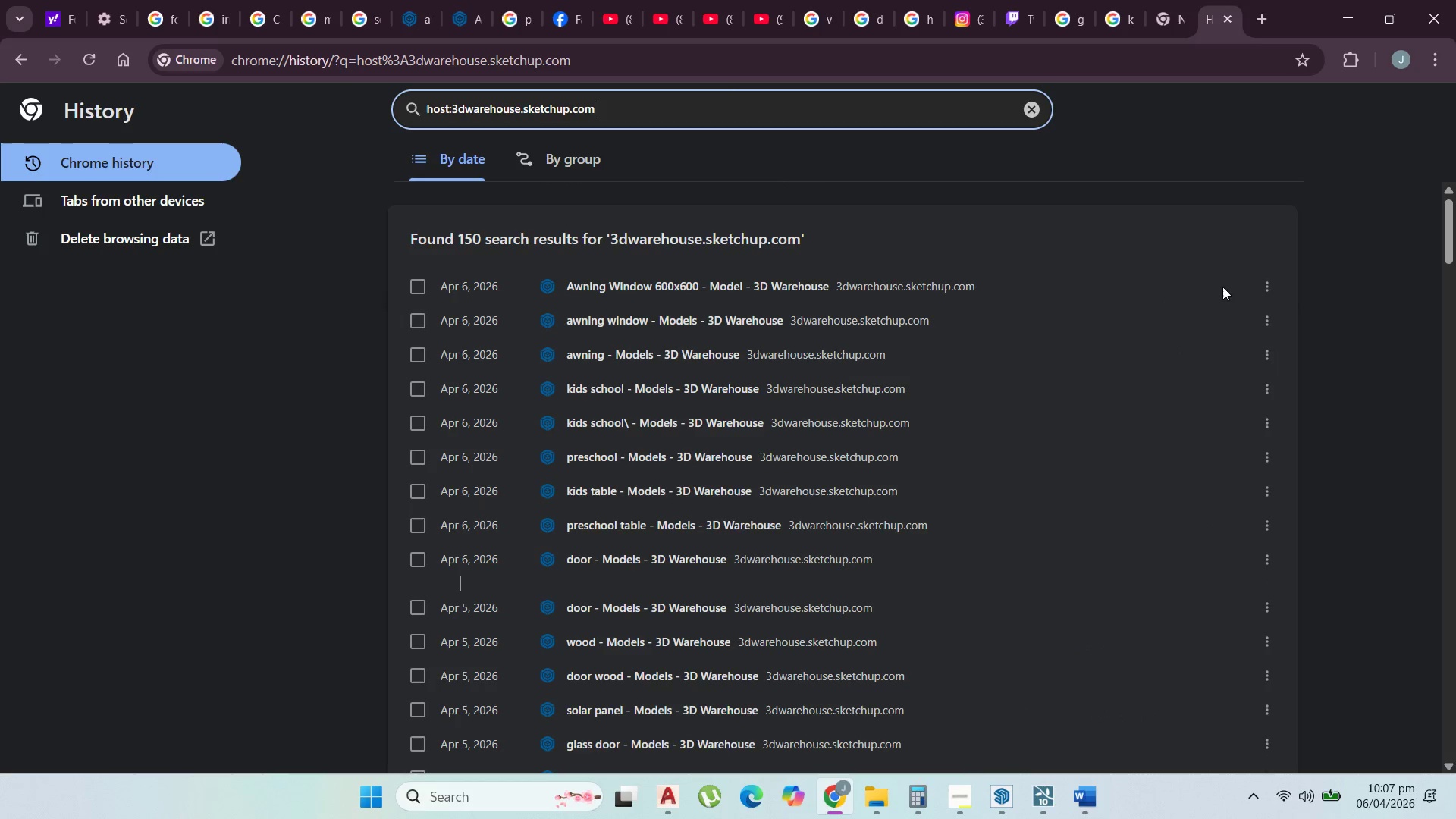 
scroll: coordinate [1220, 392], scroll_direction: down, amount: 1.0
 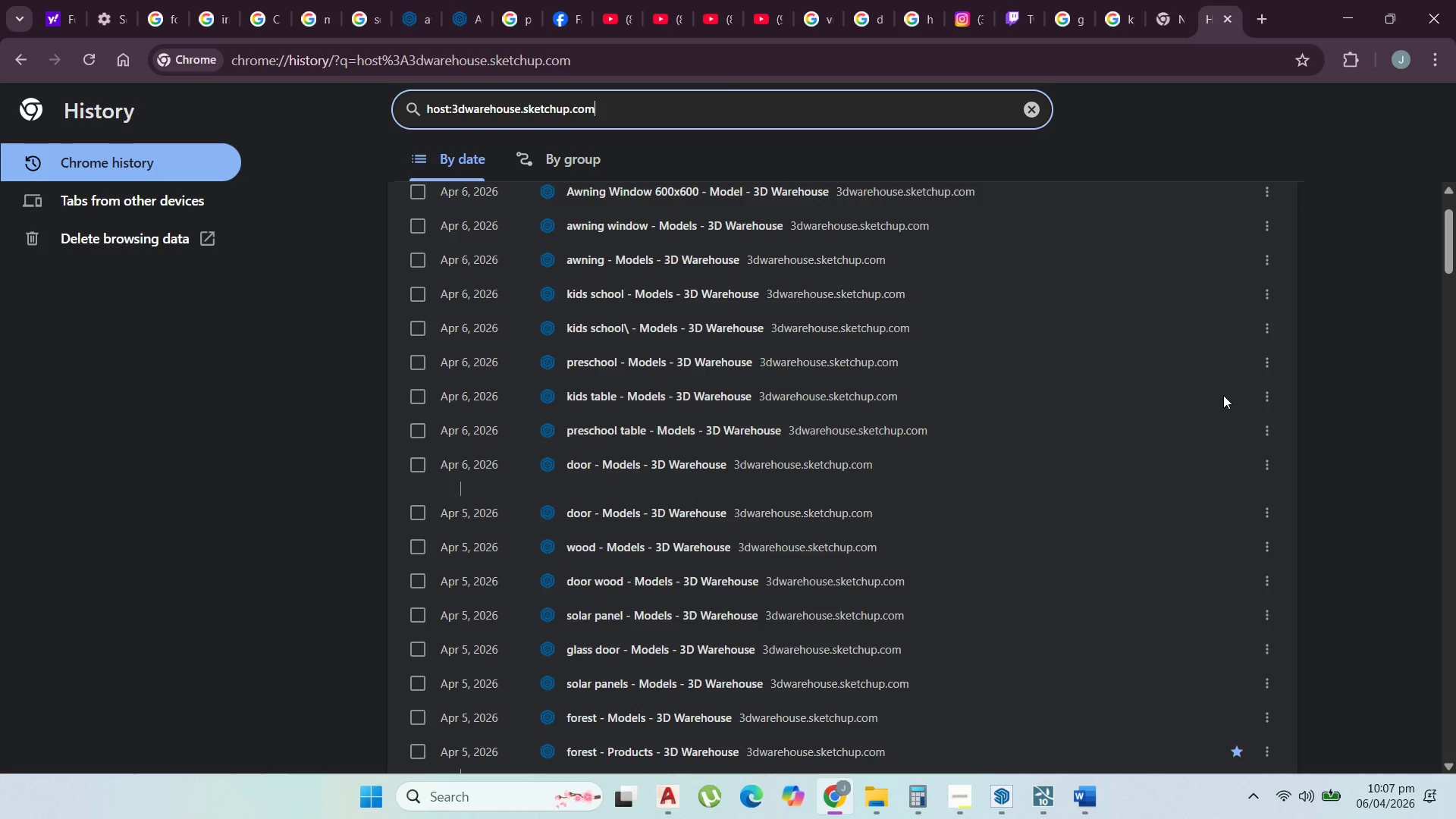 
scroll: coordinate [1223, 395], scroll_direction: up, amount: 1.0
 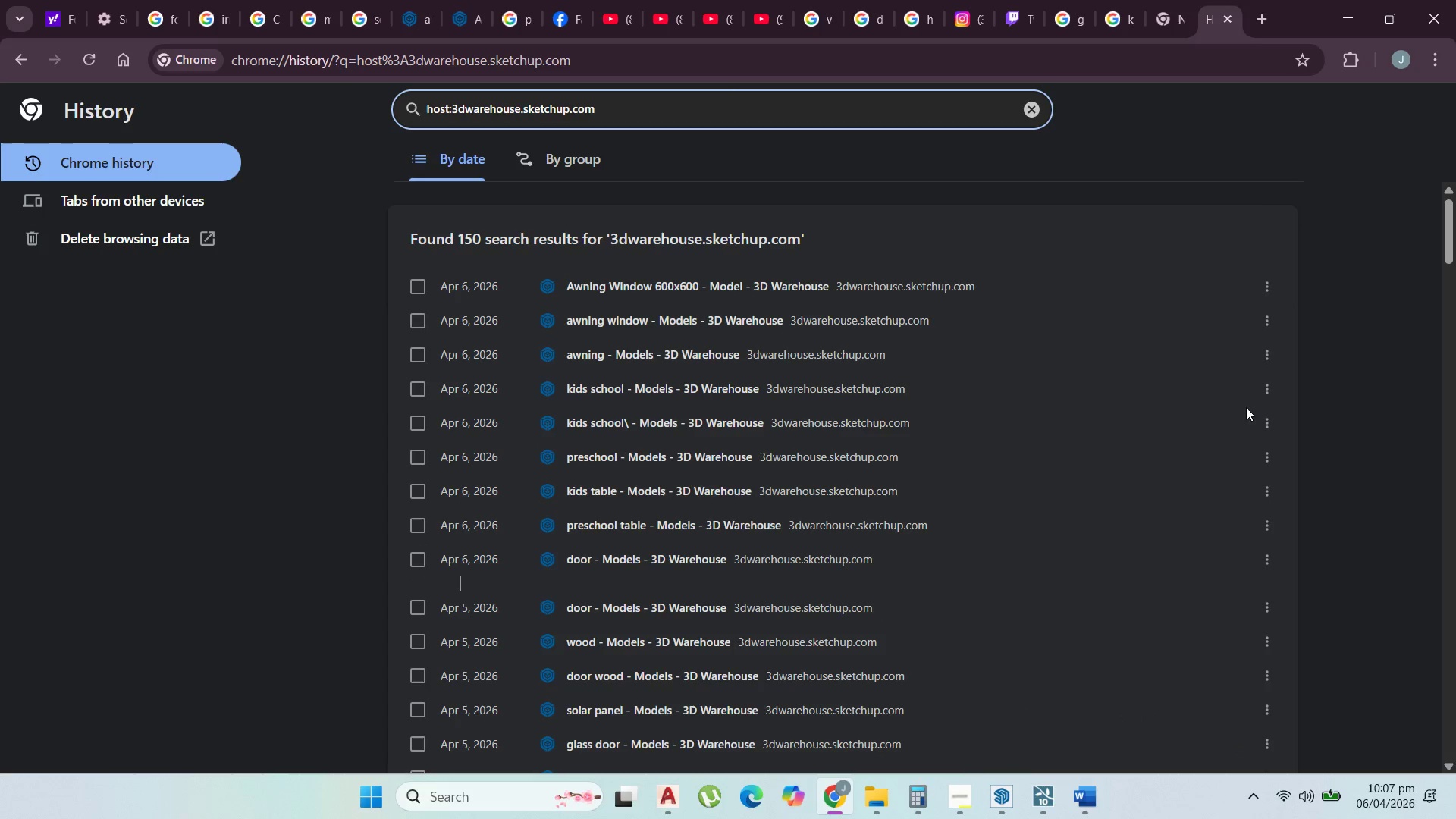 
left_click([1268, 389])
 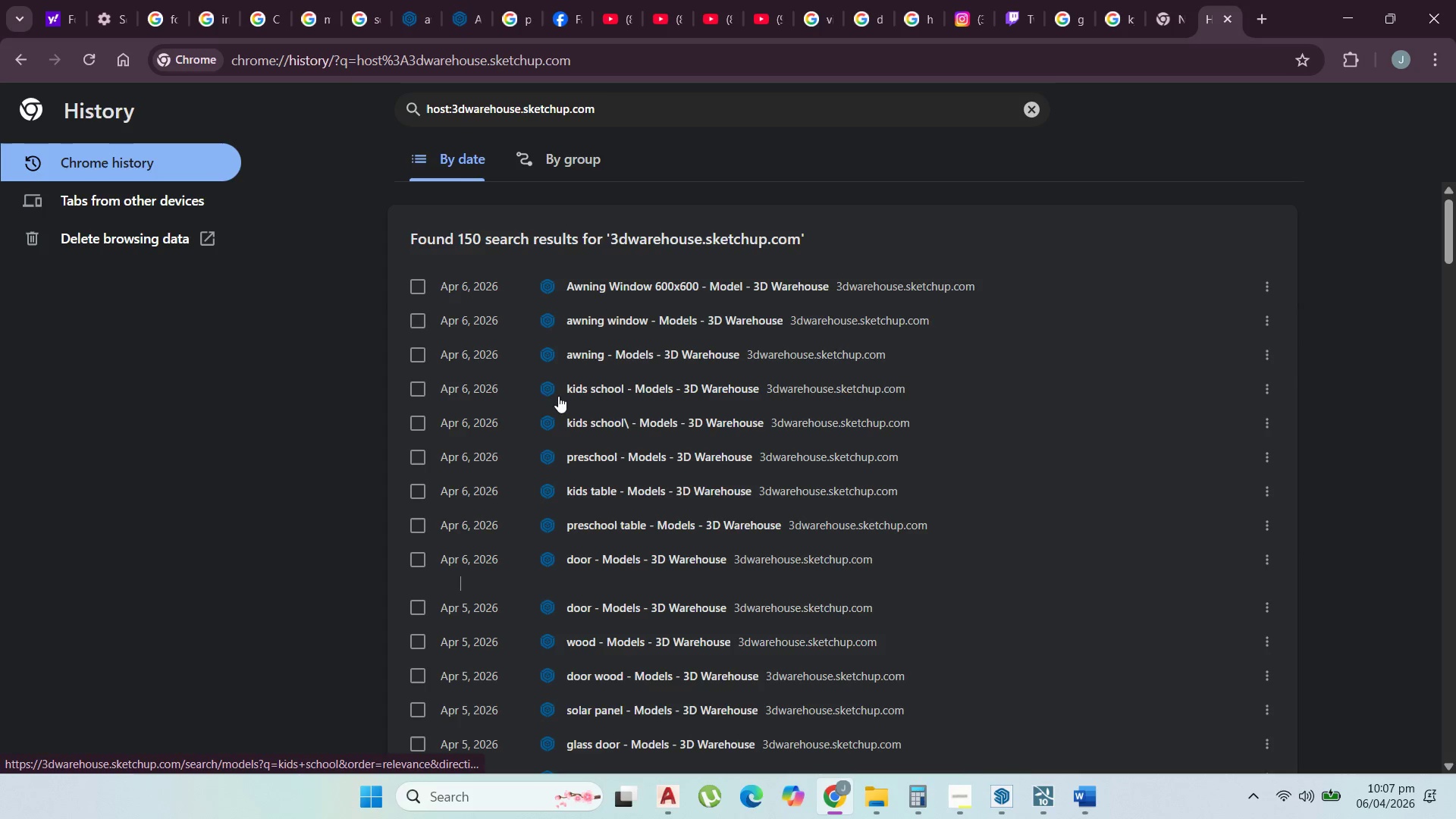 
right_click([551, 387])
 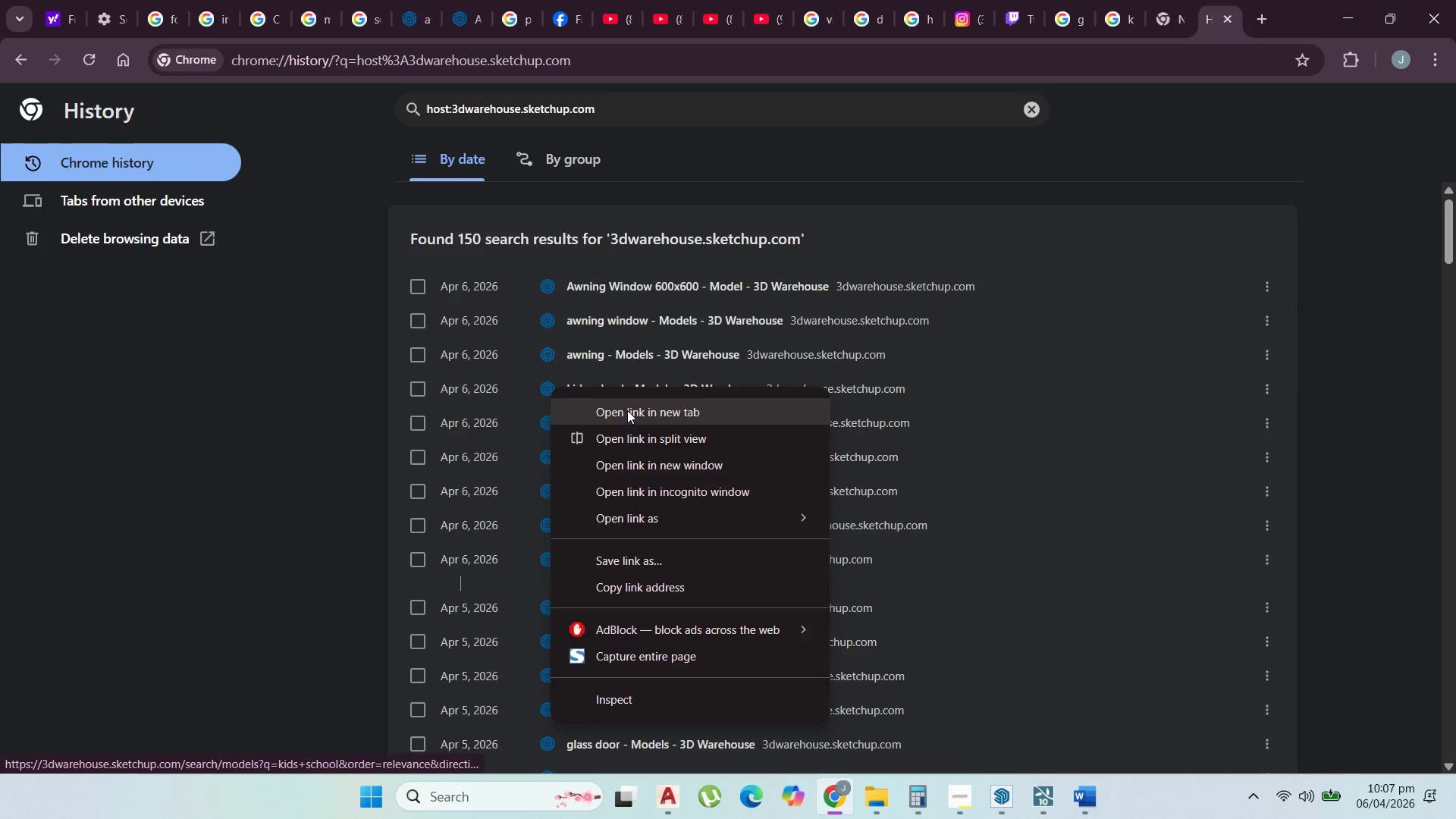 
left_click([628, 410])
 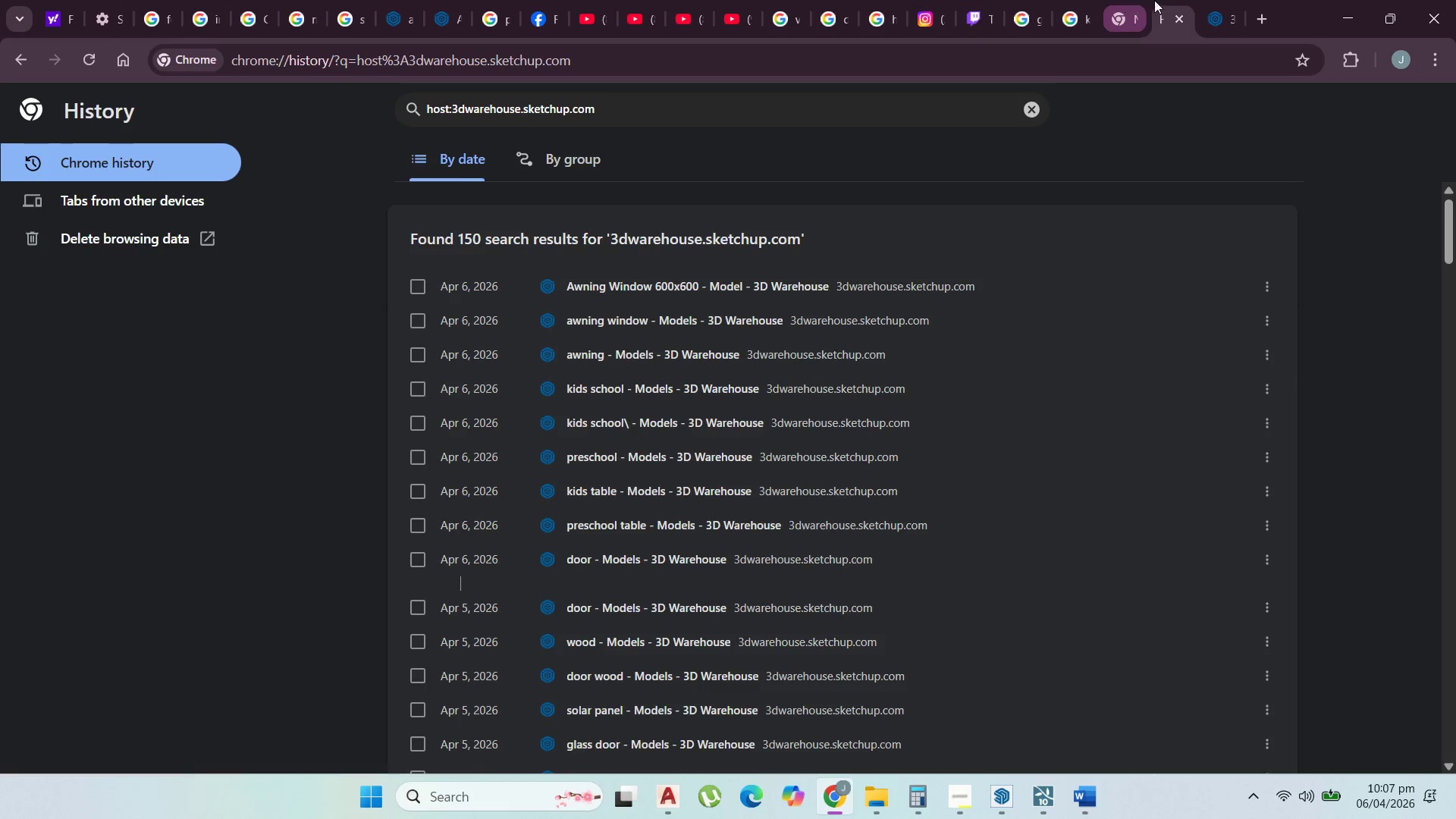 
left_click([1229, 0])
 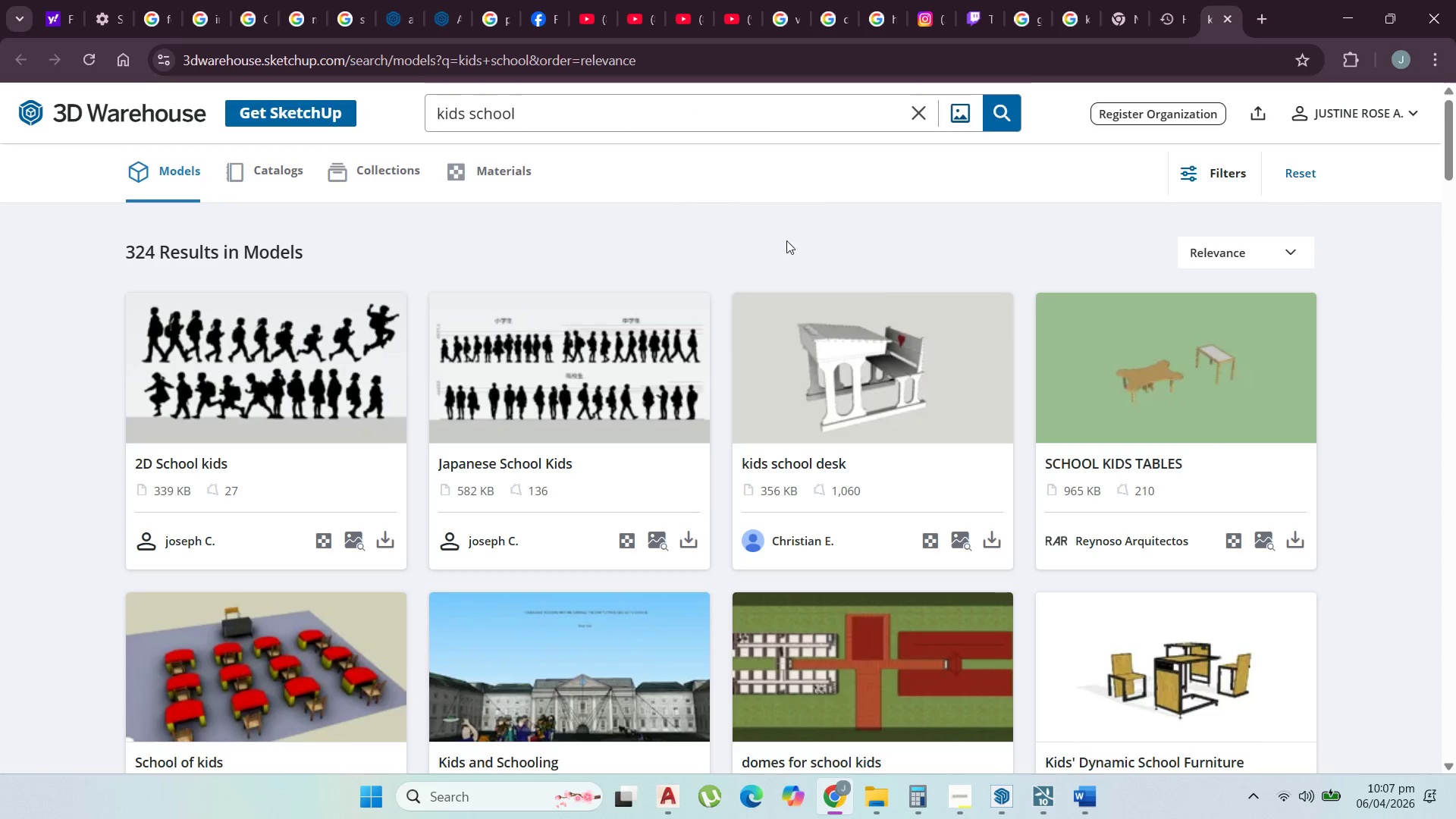 
wait(14.59)
 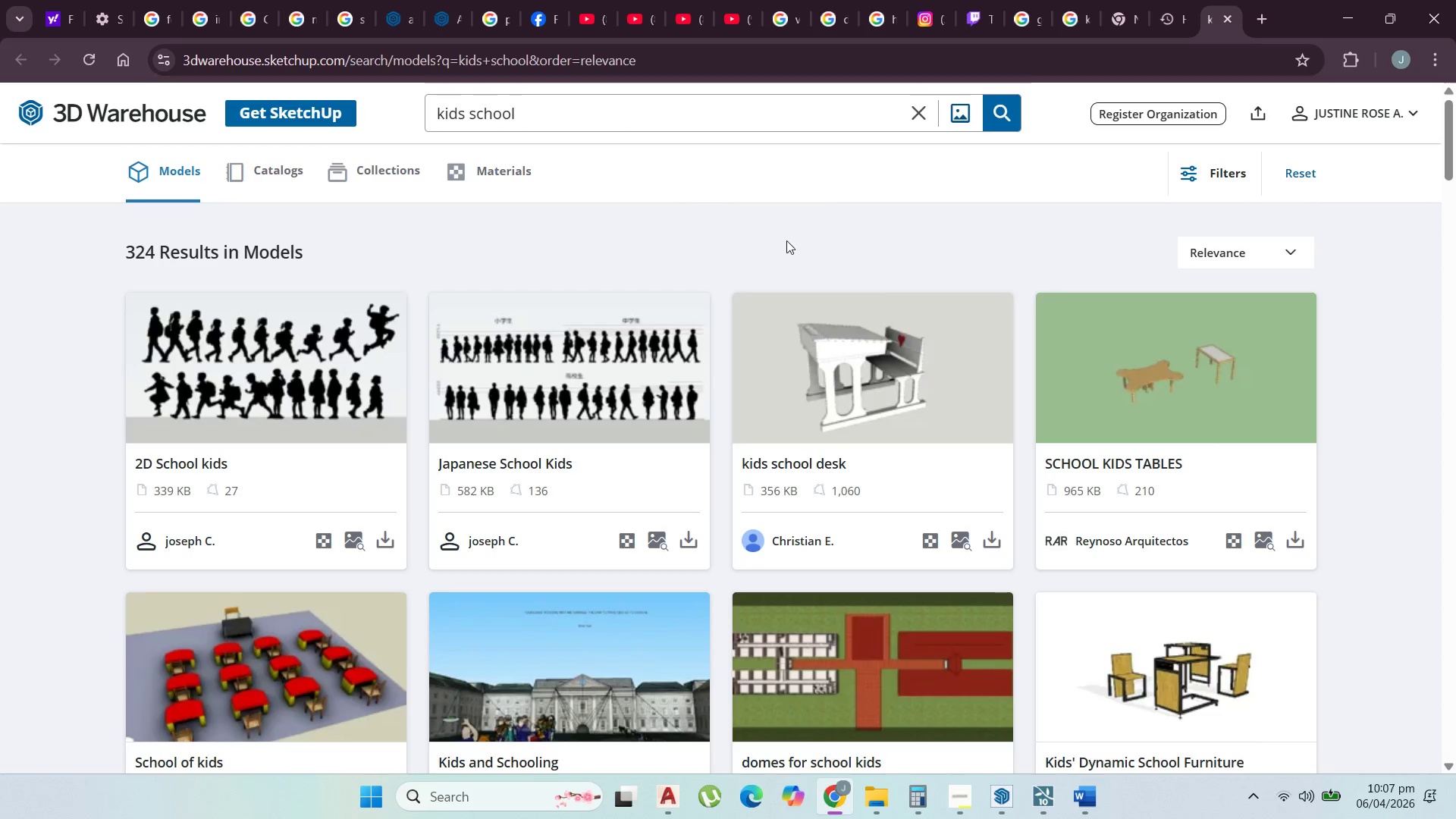 
scroll: coordinate [888, 472], scroll_direction: down, amount: 32.0
 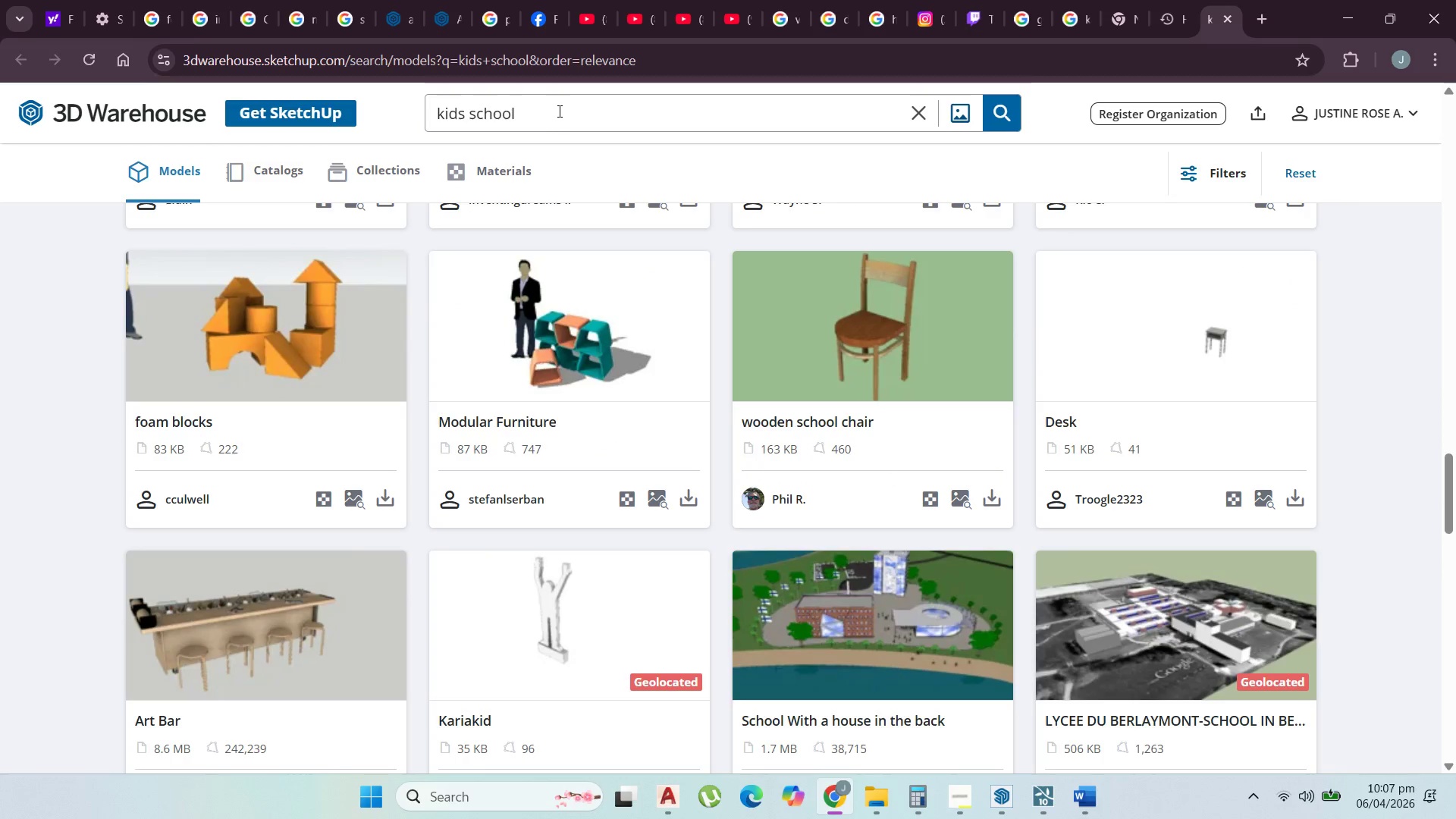 
left_click_drag(start_coordinate=[558, 111], to_coordinate=[469, 119])
 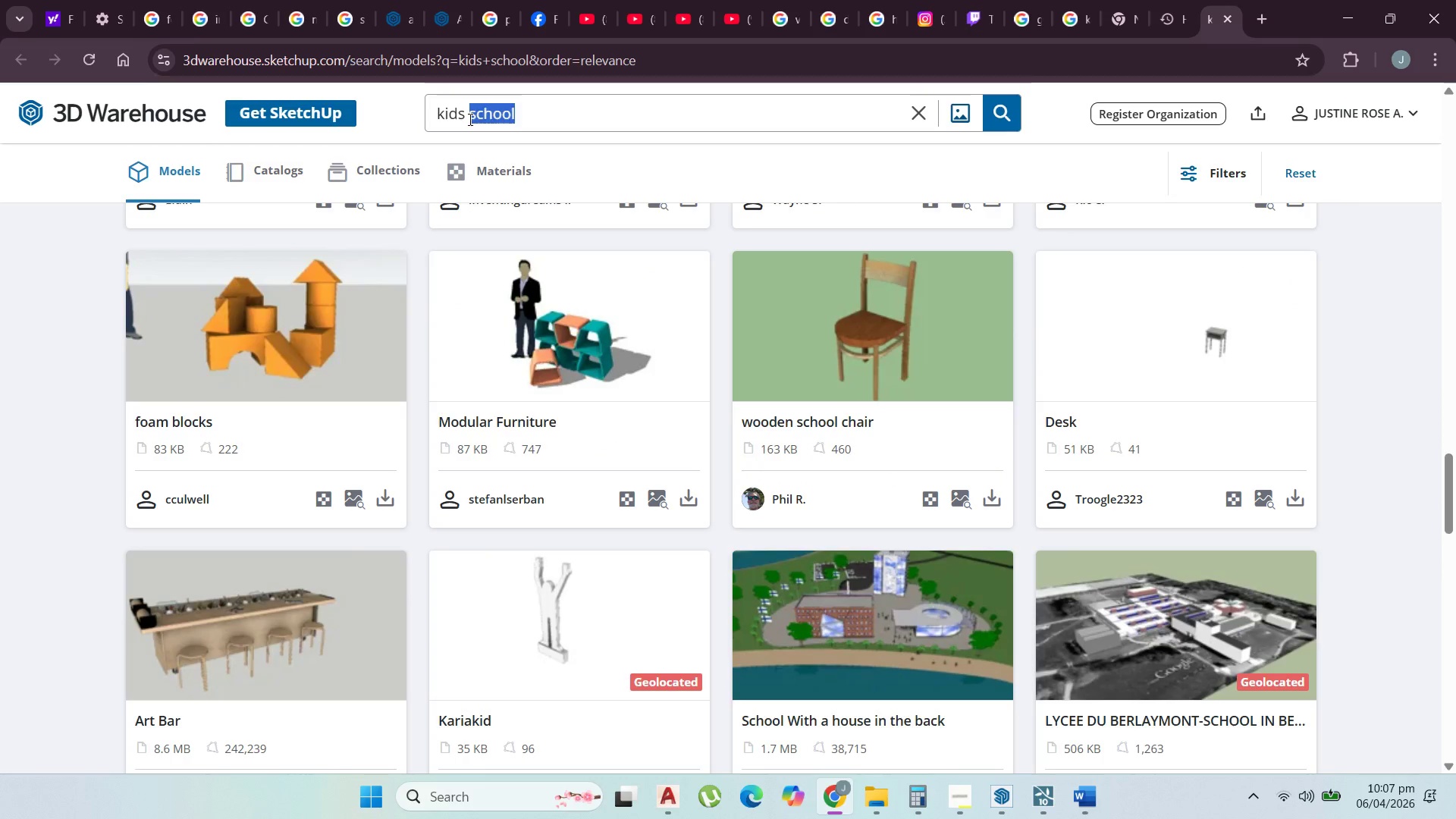 
type(chau)
 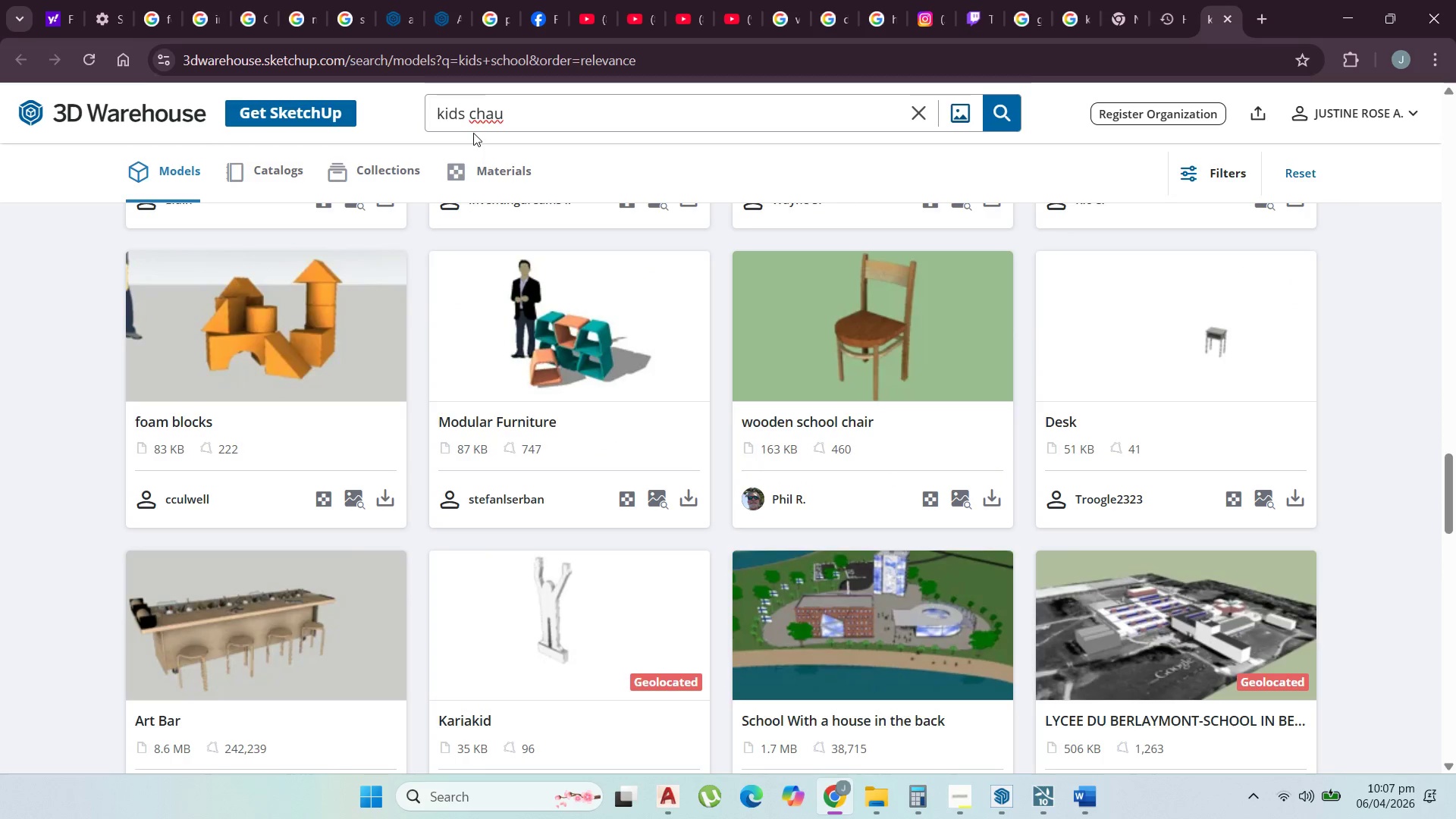 
left_click_drag(start_coordinate=[510, 119], to_coordinate=[491, 119])
 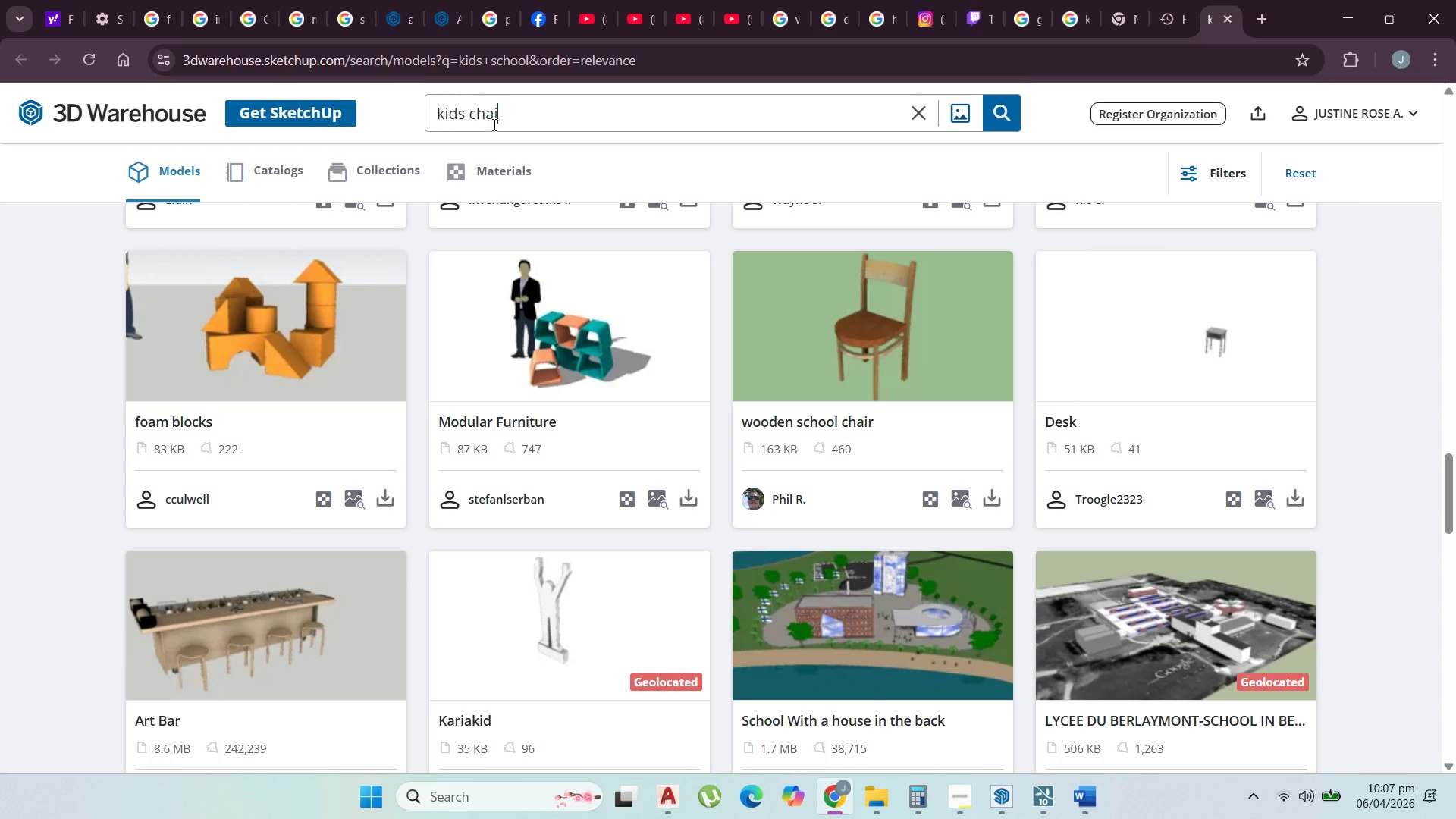 
type(ir)
 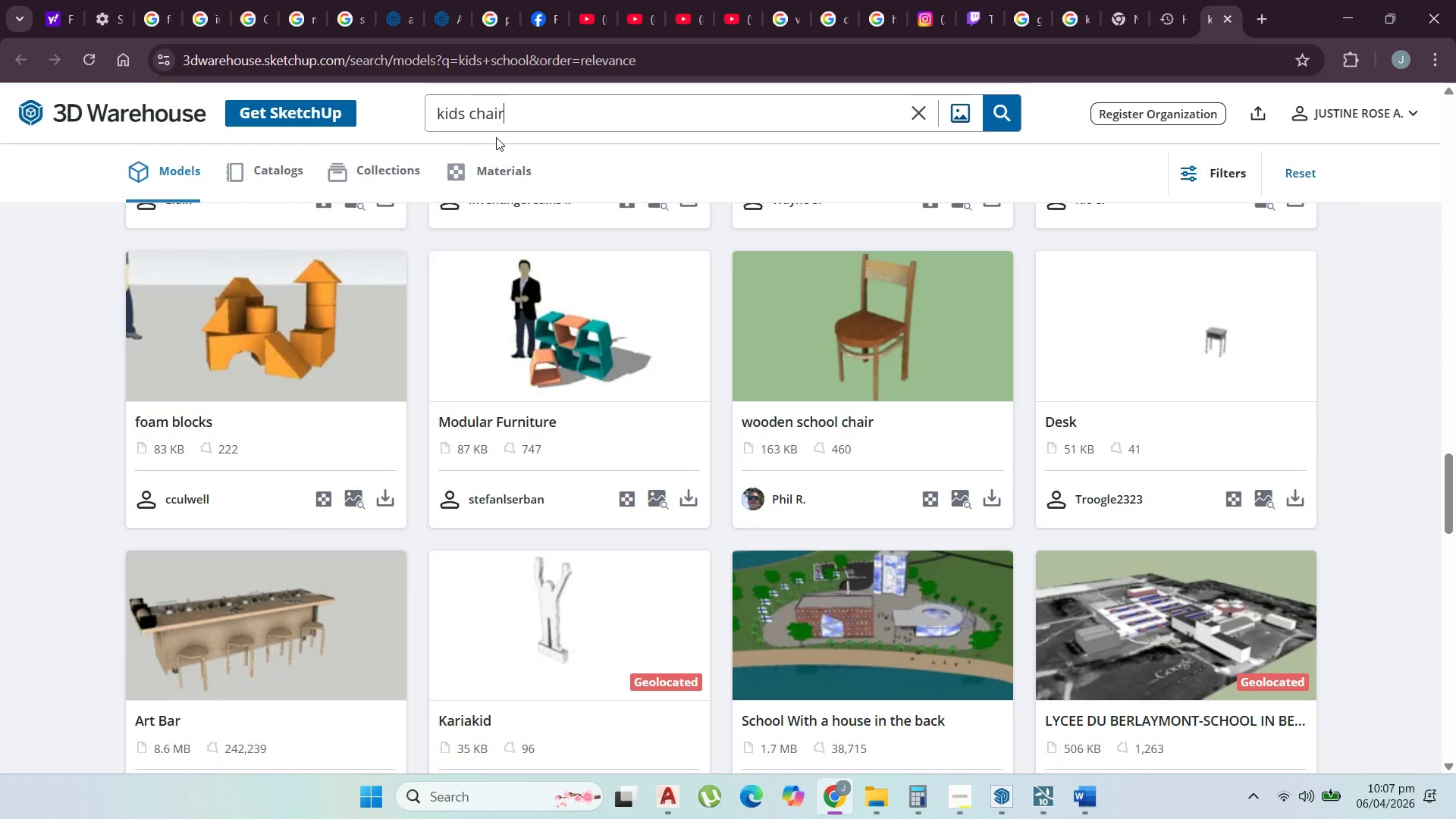 
key(Enter)
 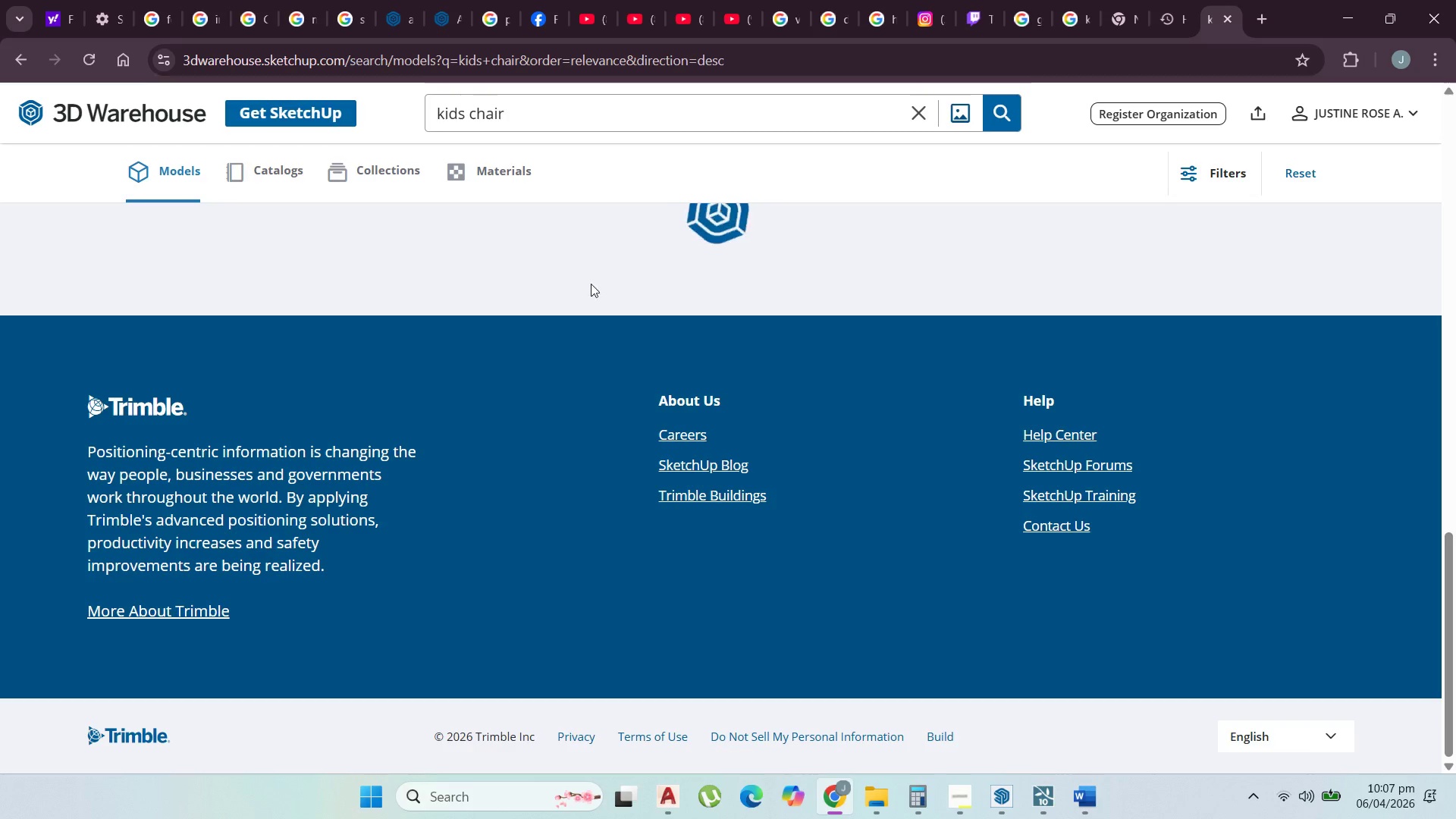 
scroll: coordinate [657, 360], scroll_direction: up, amount: 36.0
 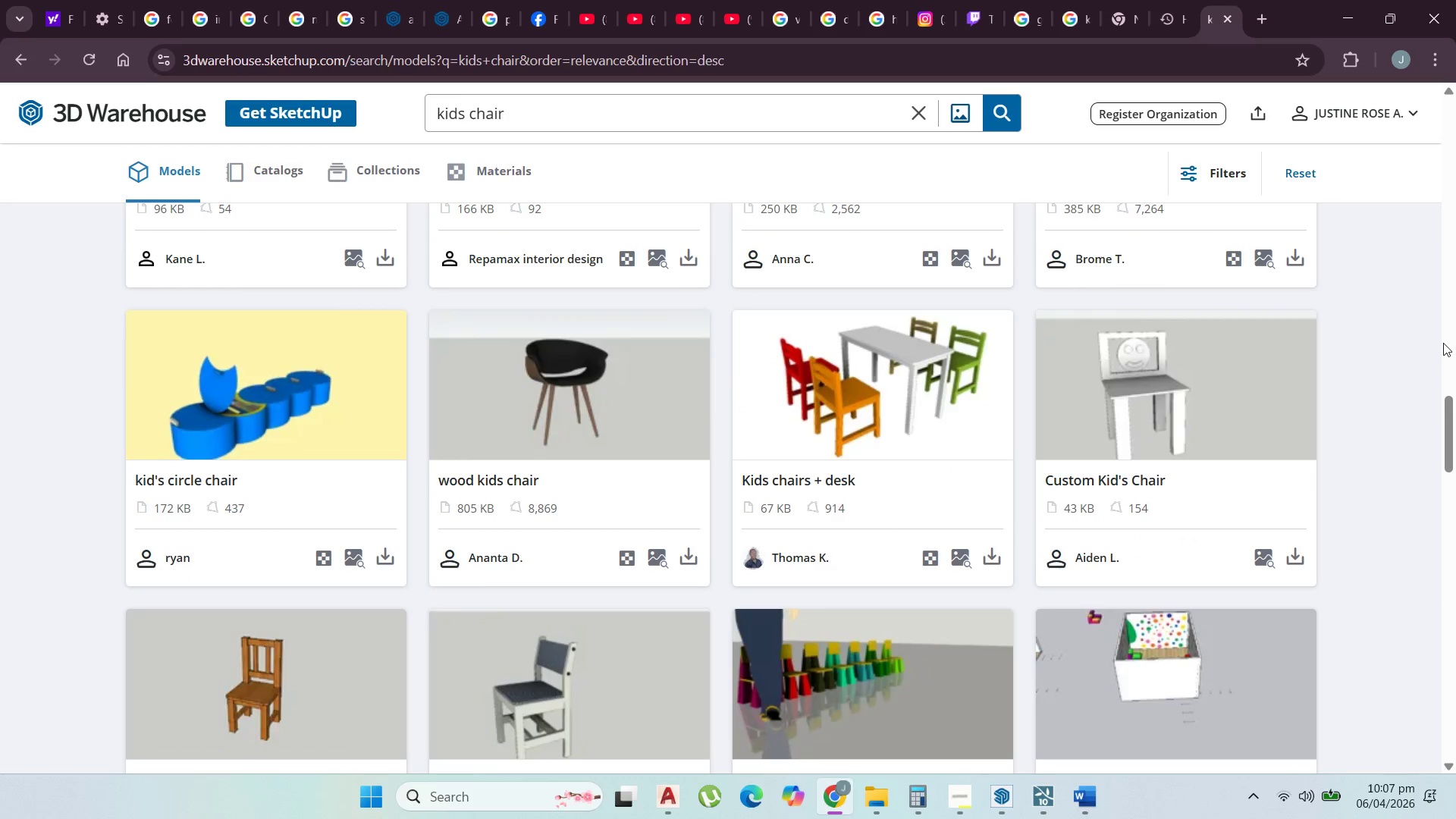 
left_click_drag(start_coordinate=[1454, 419], to_coordinate=[1410, 299])
 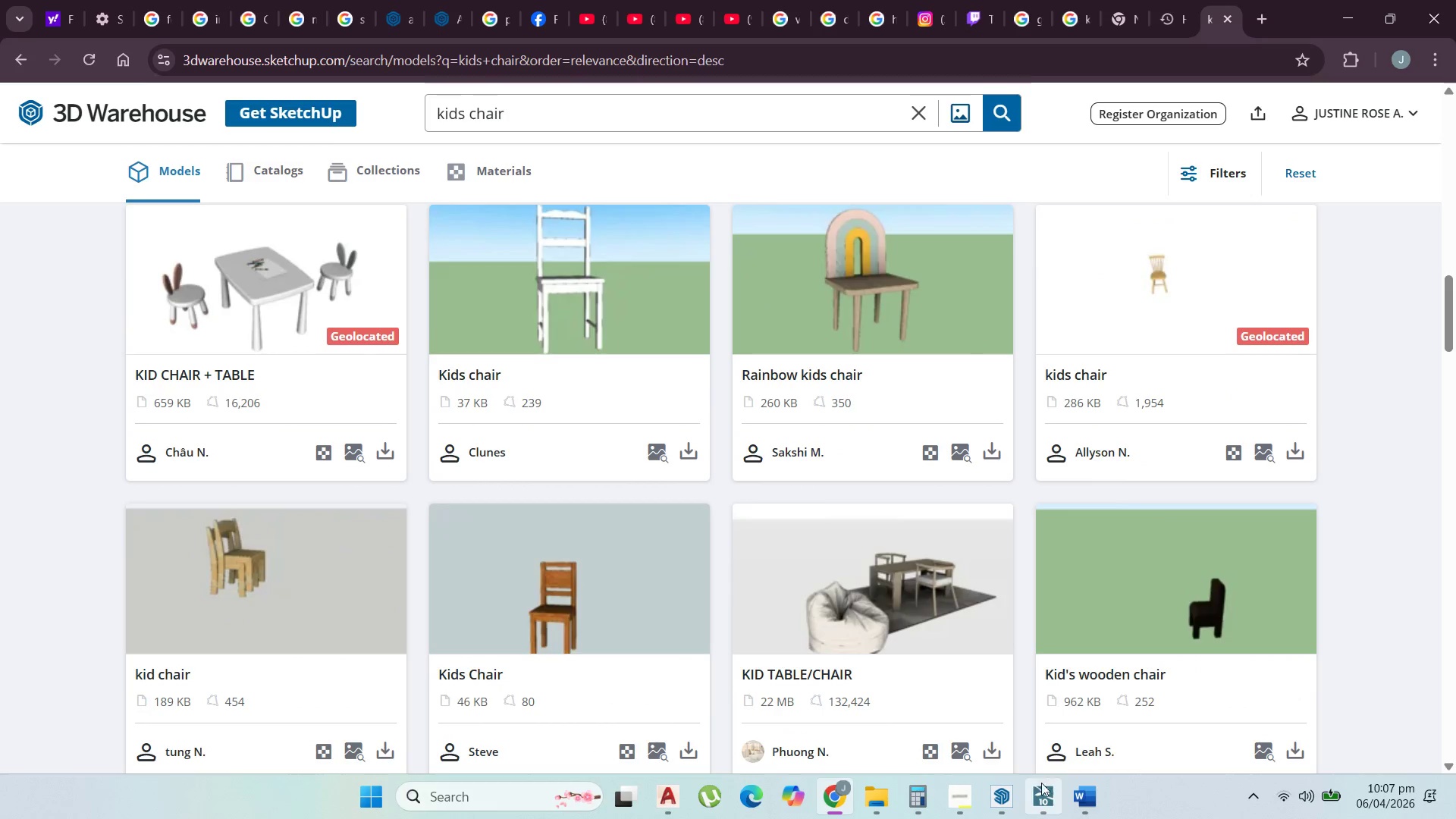 
left_click([1041, 791])
 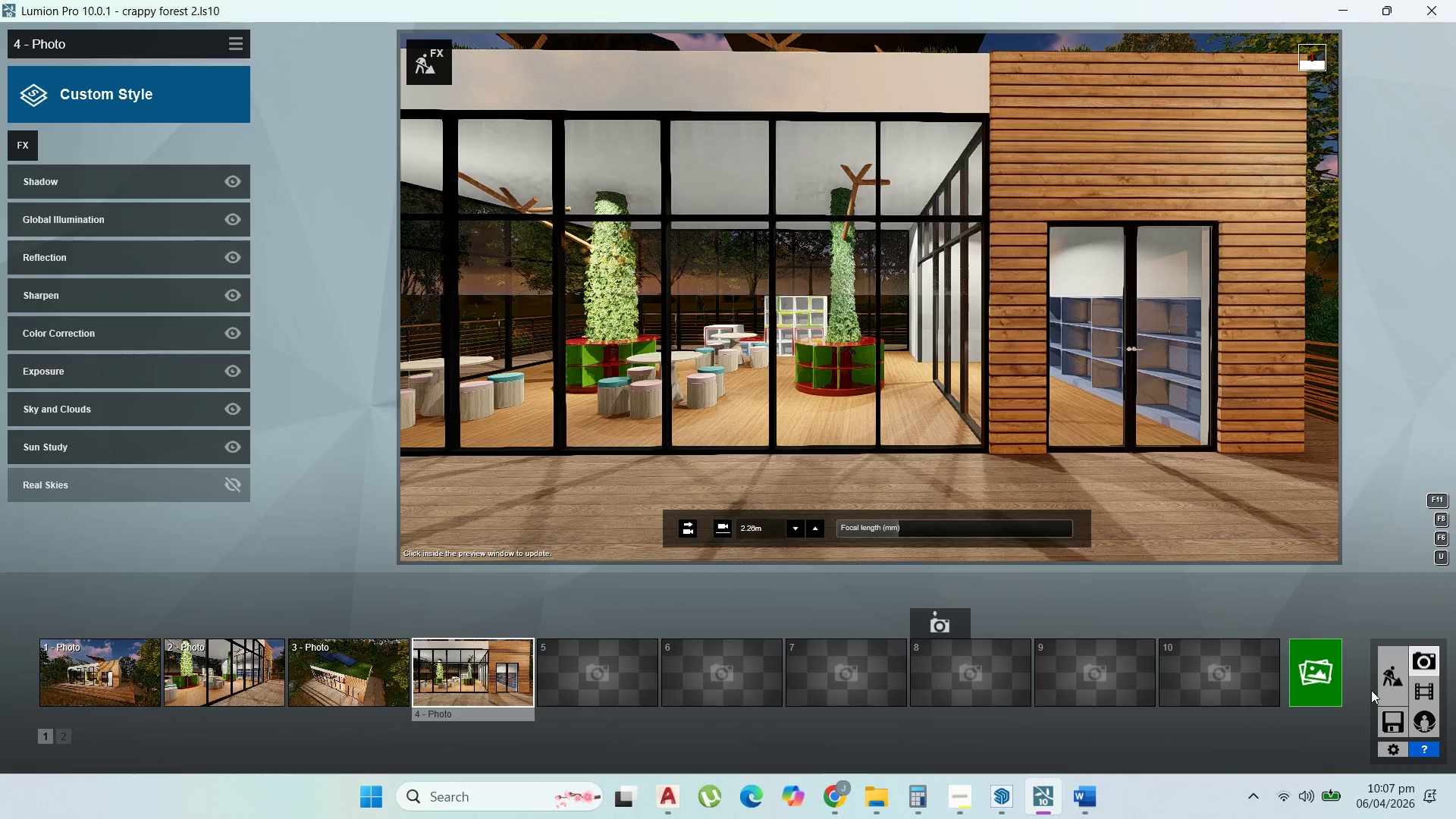 
double_click([1390, 719])
 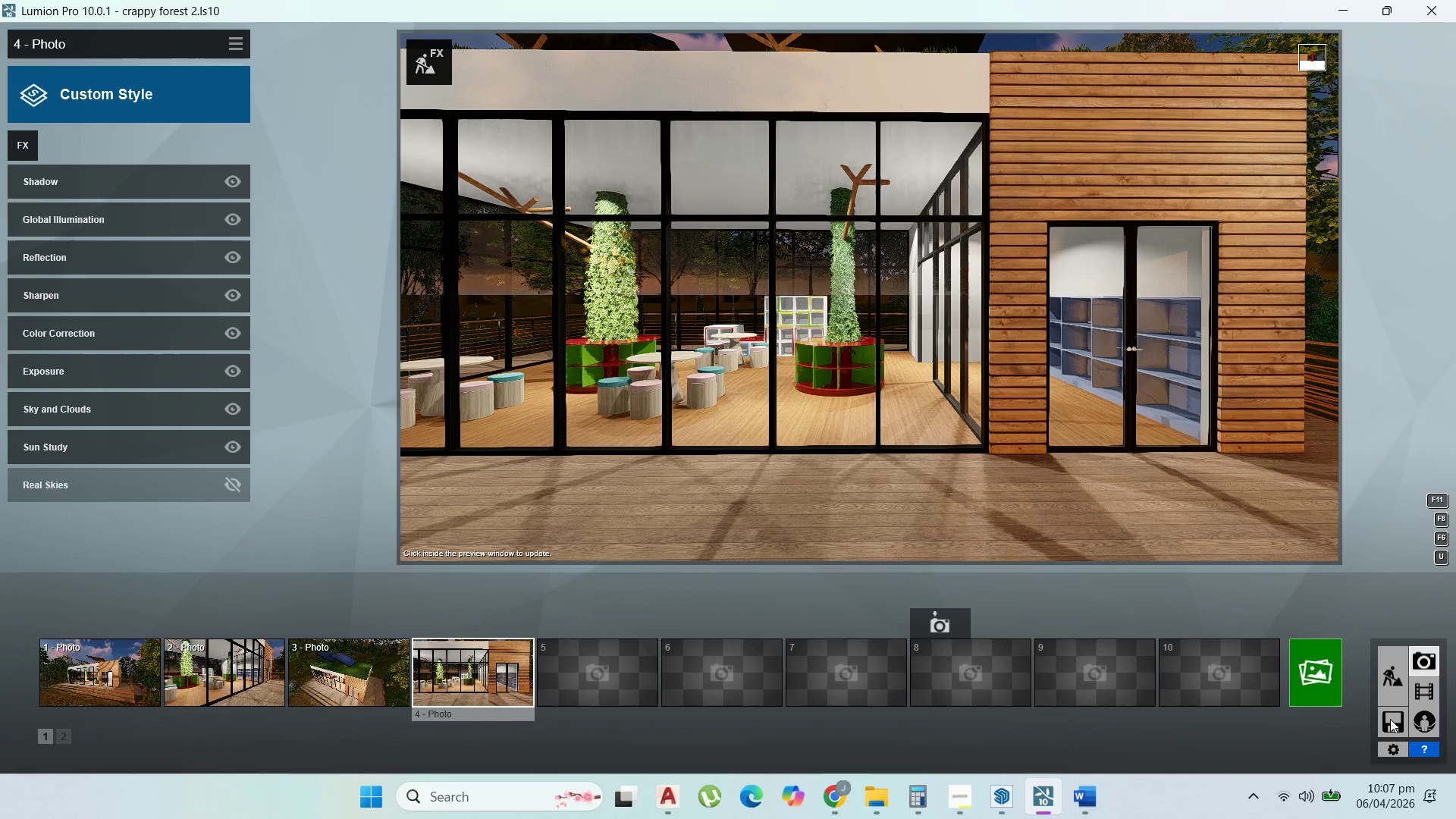 
triple_click([1390, 719])
 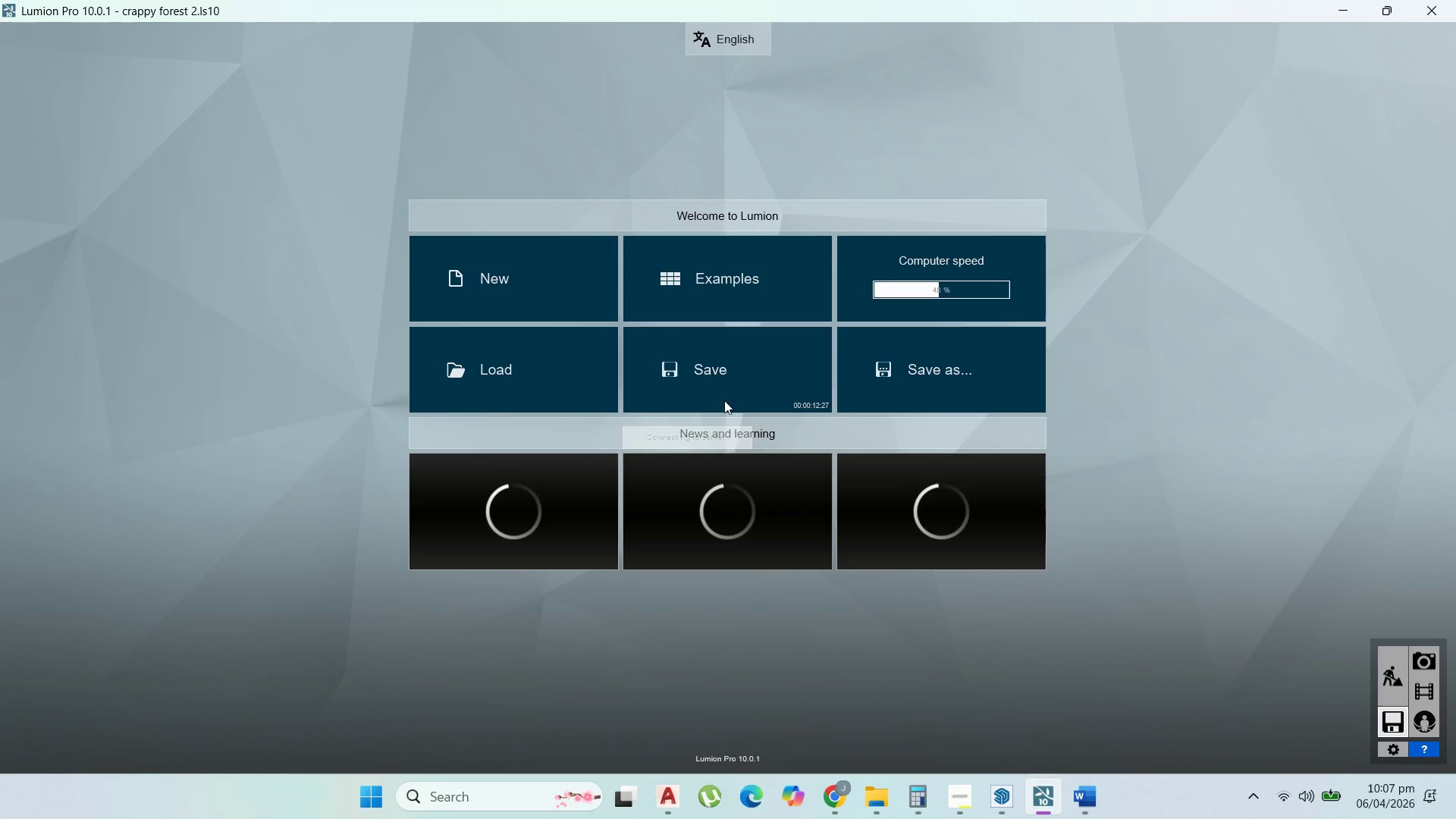 
left_click([743, 353])
 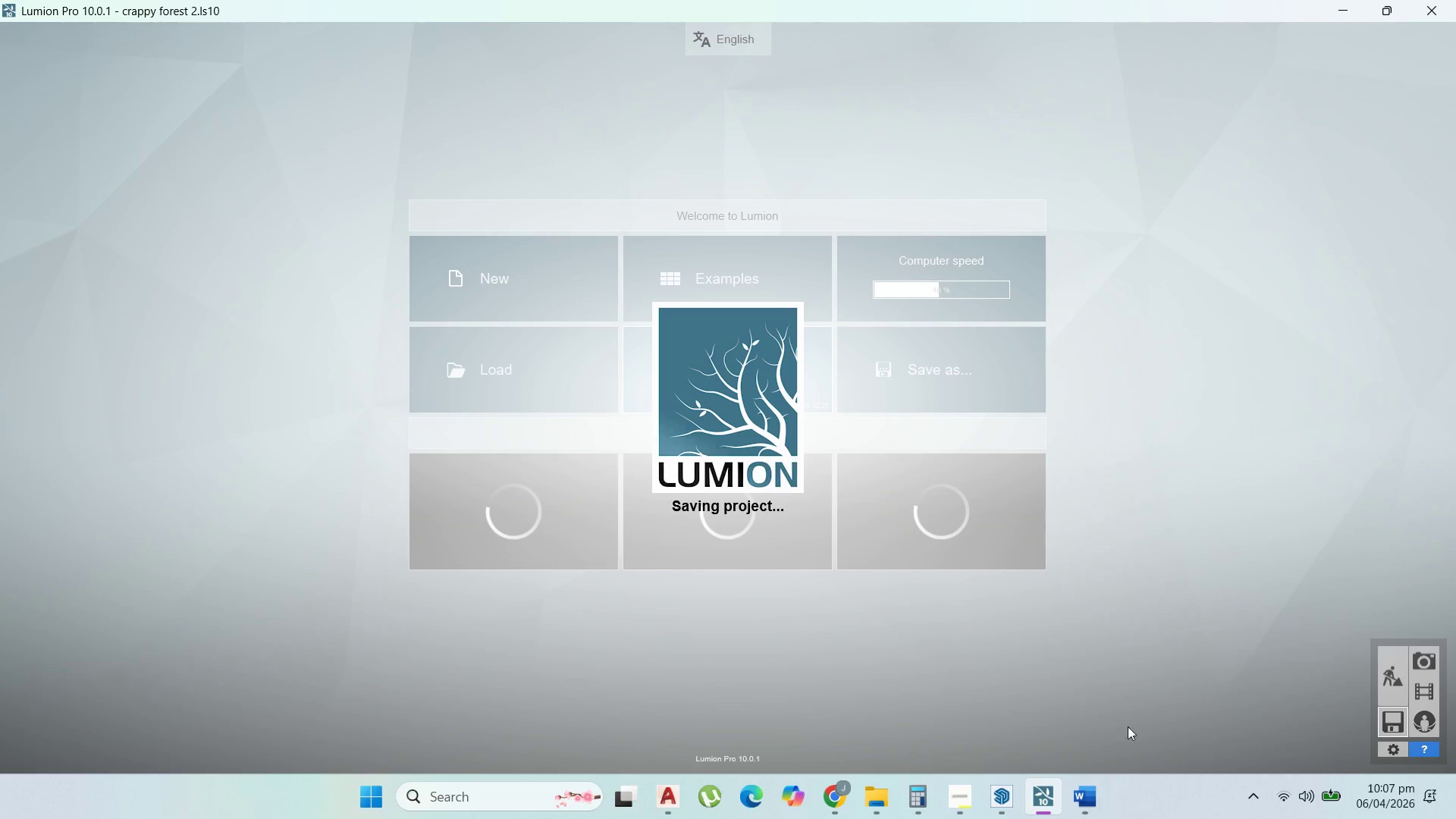 